 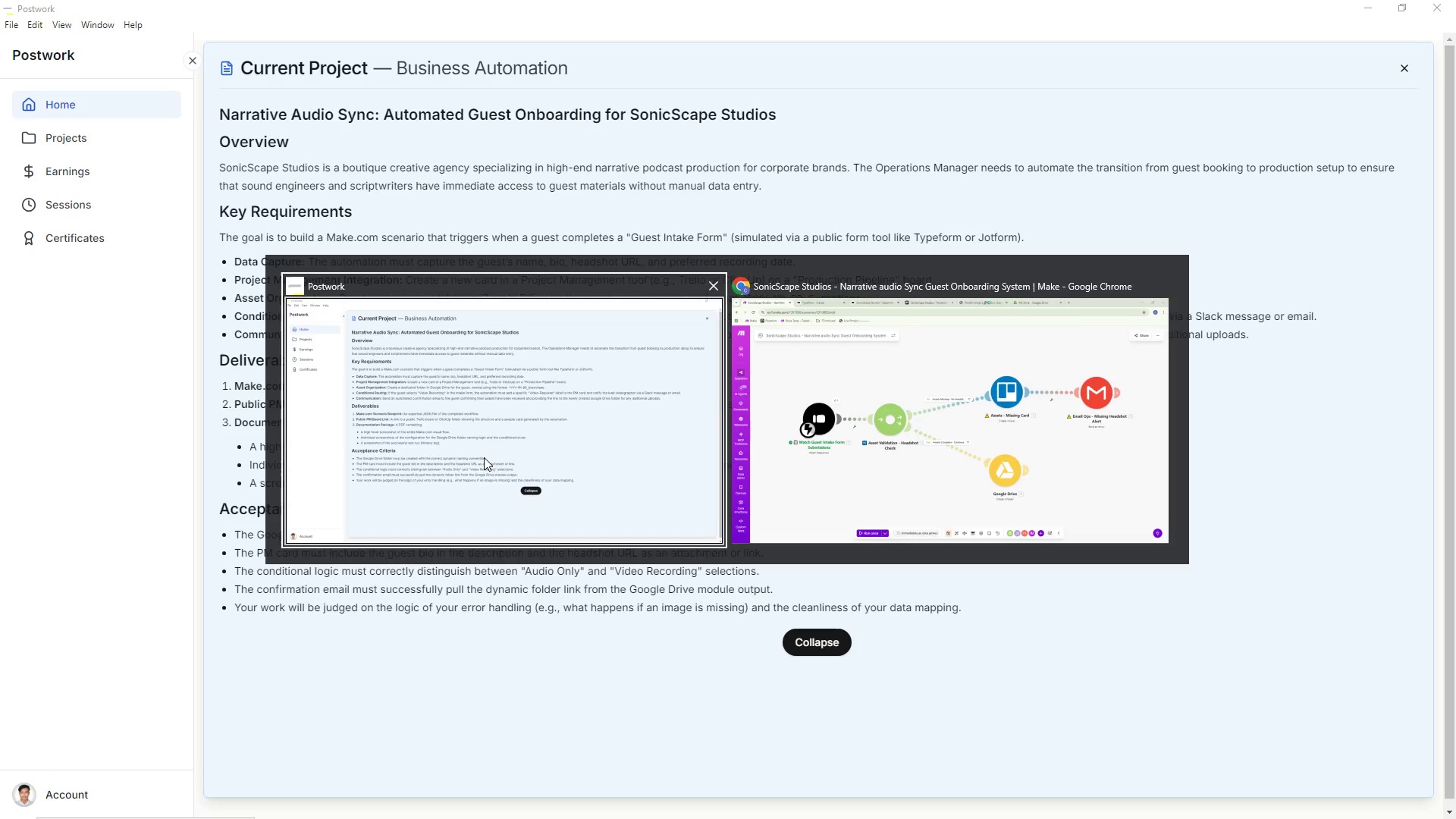 
key(Alt+Tab)
 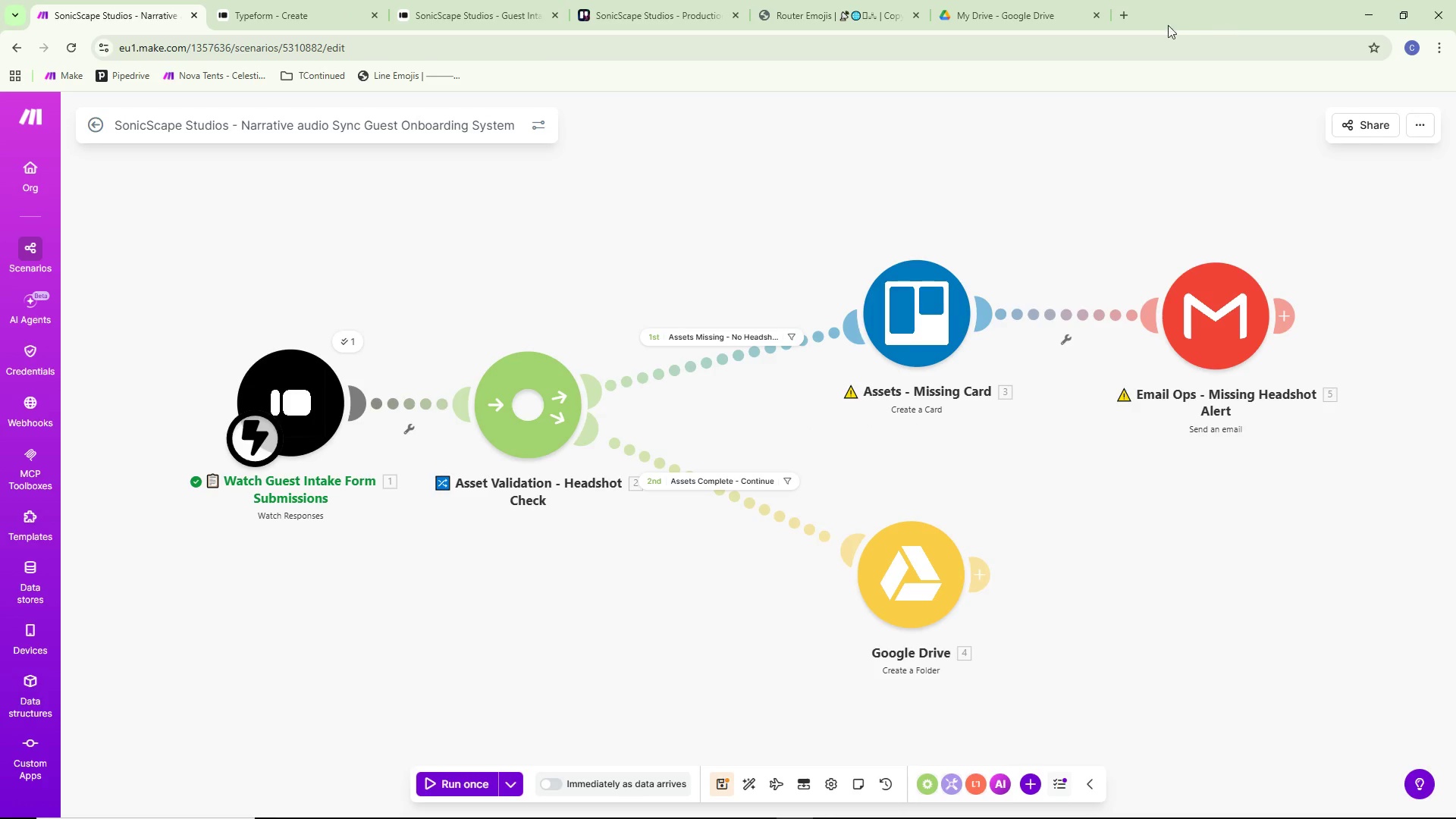 
left_click([1127, 7])
 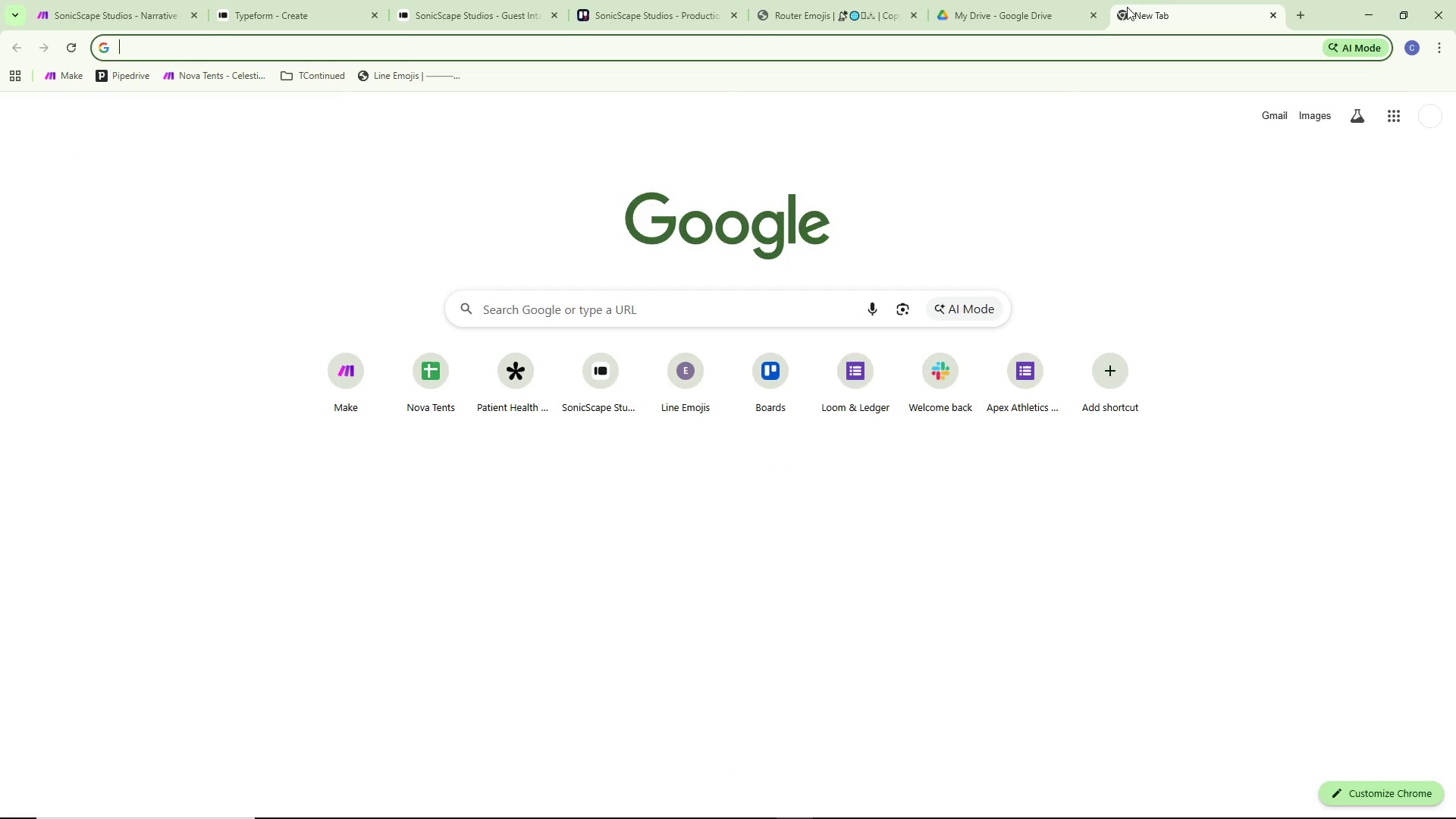 
type(google forkm)
key(Backspace)
key(Backspace)
type(m)
 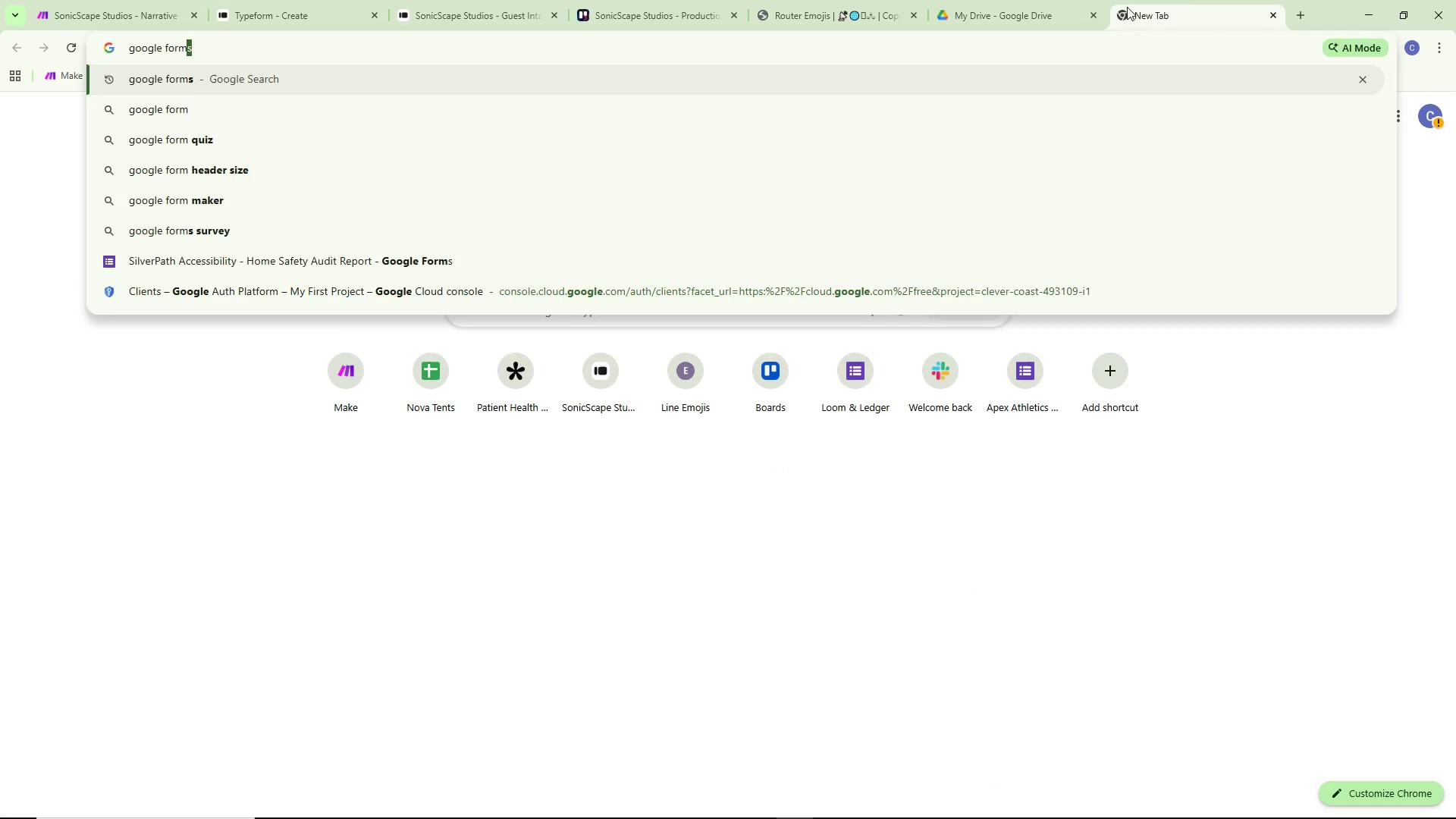 
key(Enter)
 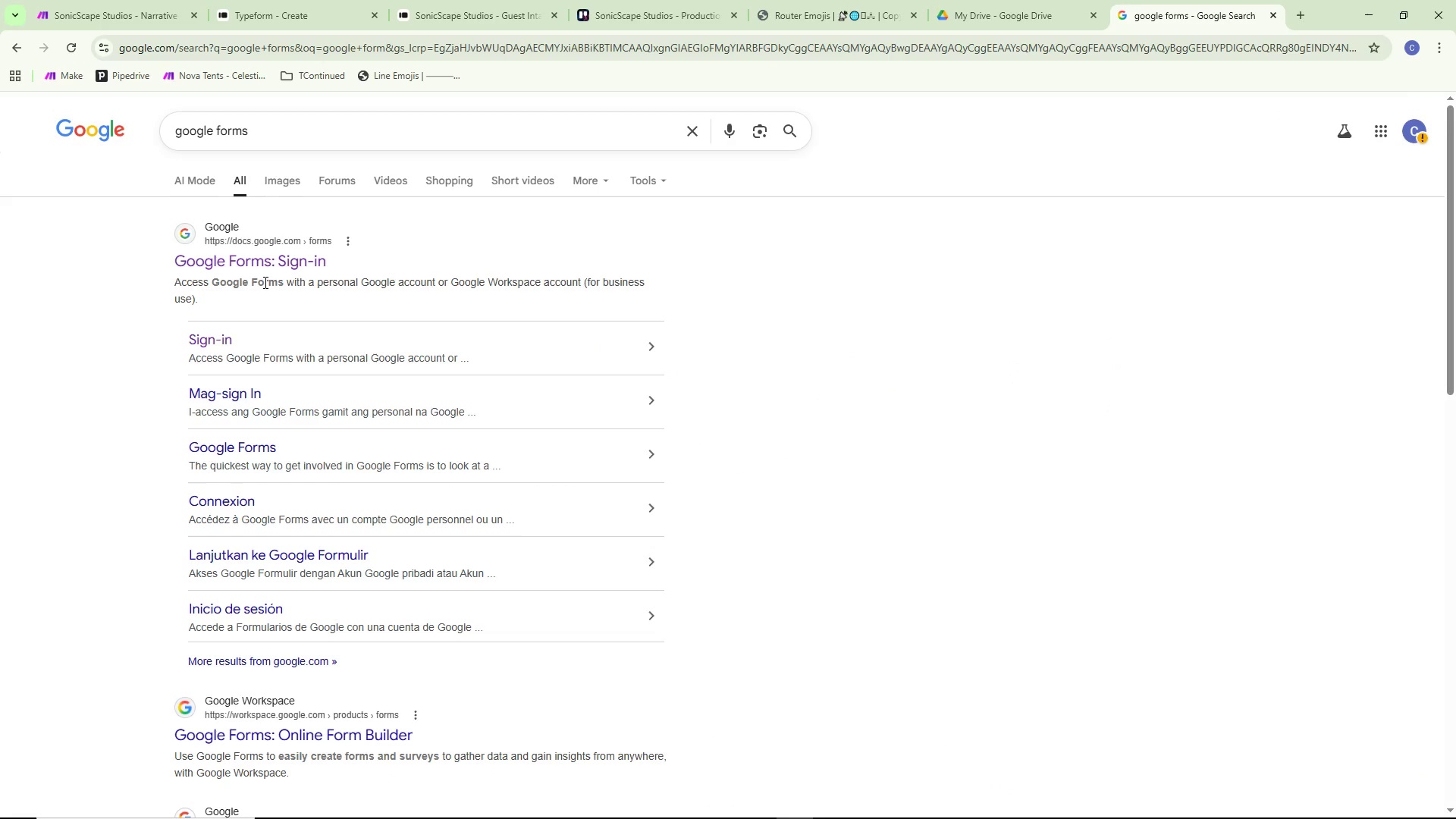 
left_click([275, 256])
 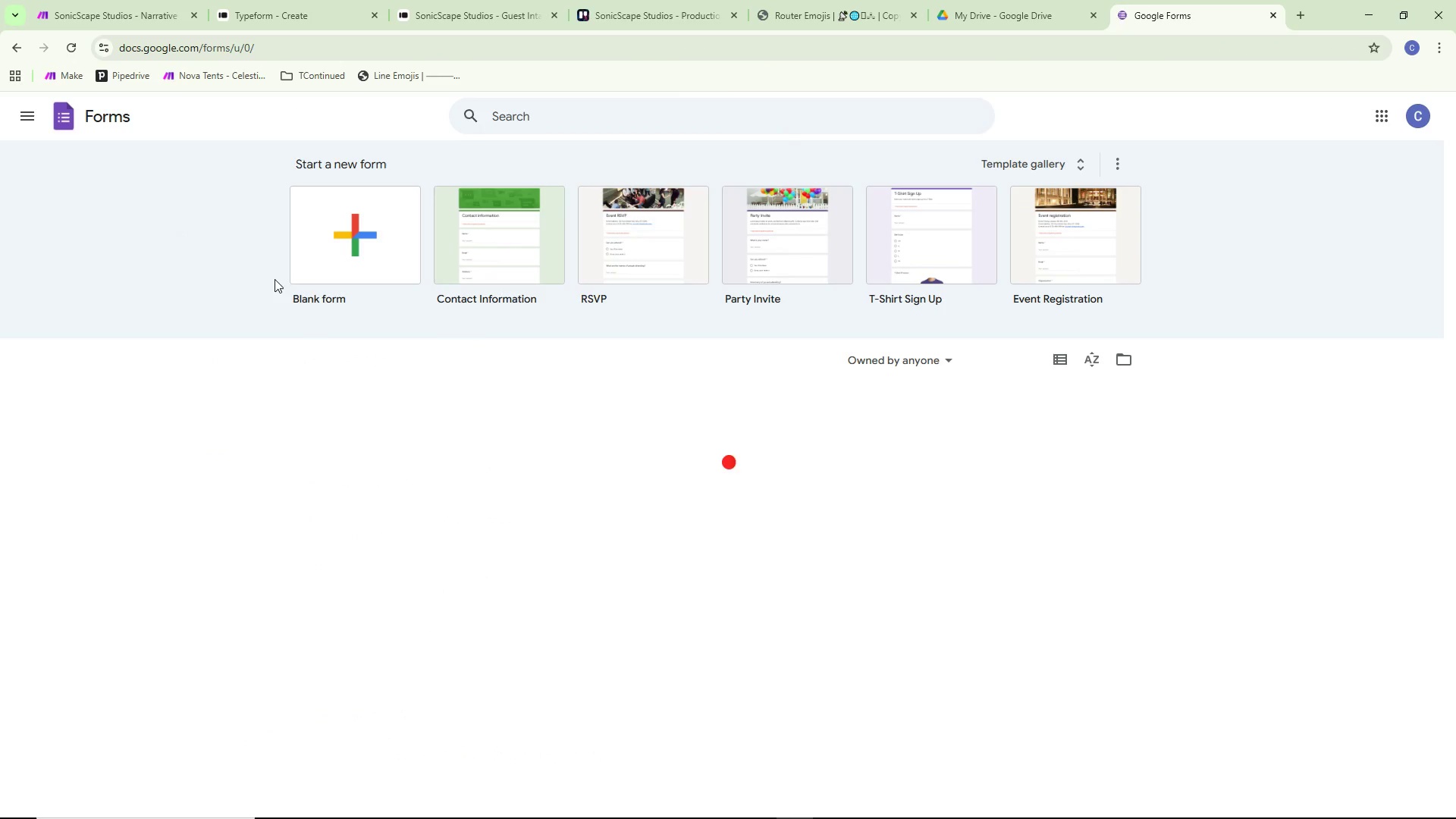 
left_click([87, 0])
 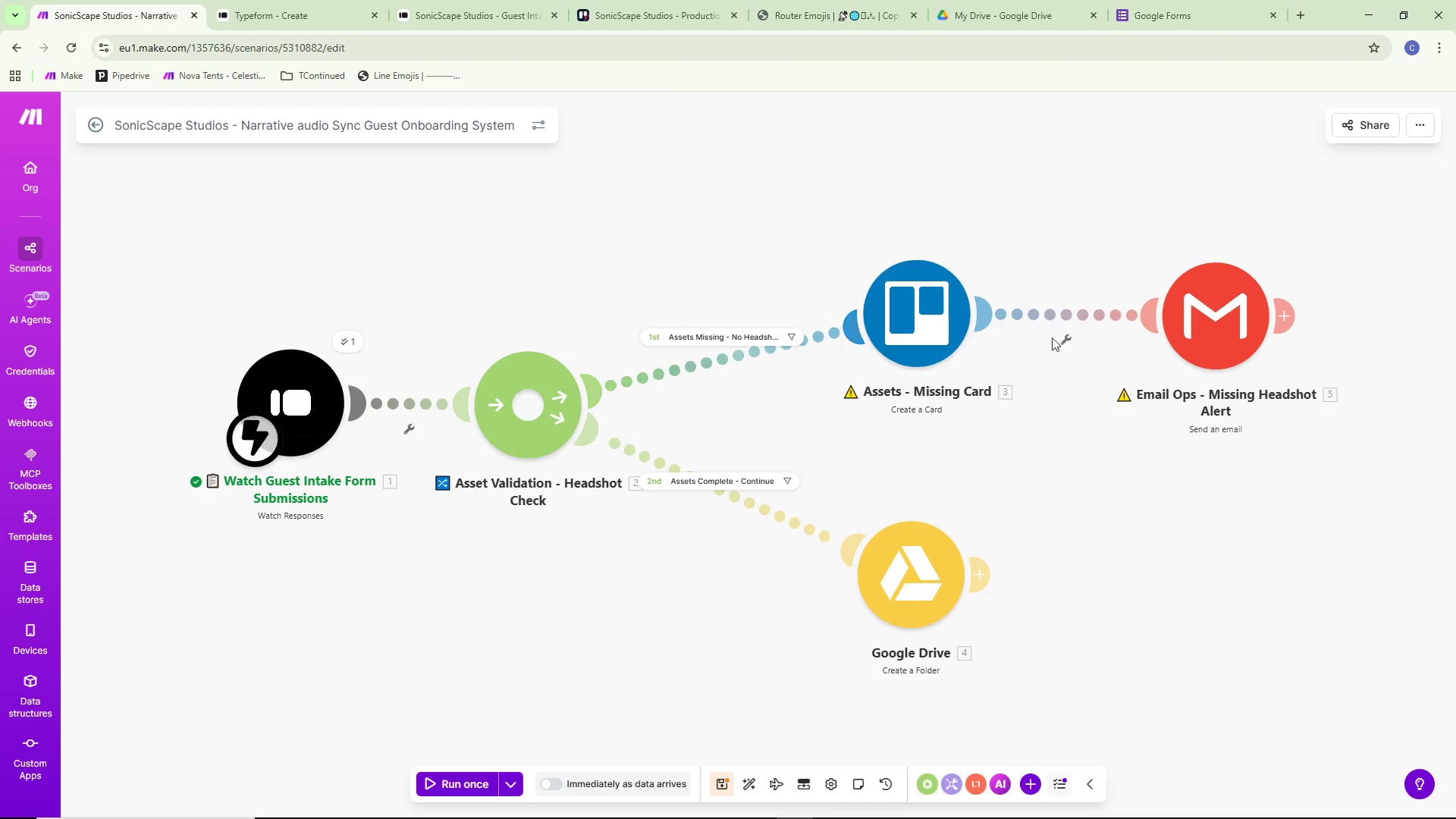 
double_click([886, 583])
 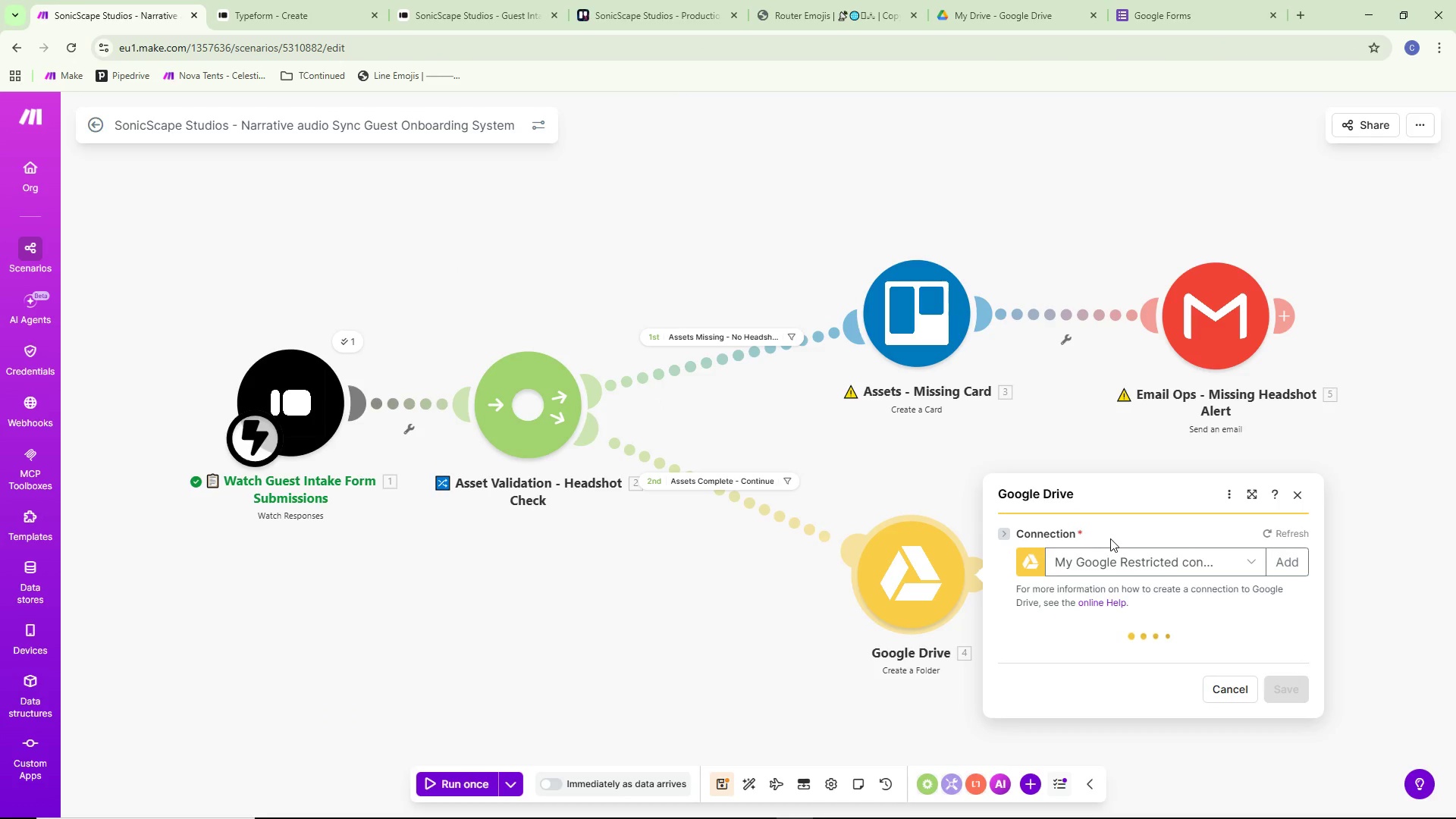 
scroll: coordinate [1110, 543], scroll_direction: down, amount: 2.0
 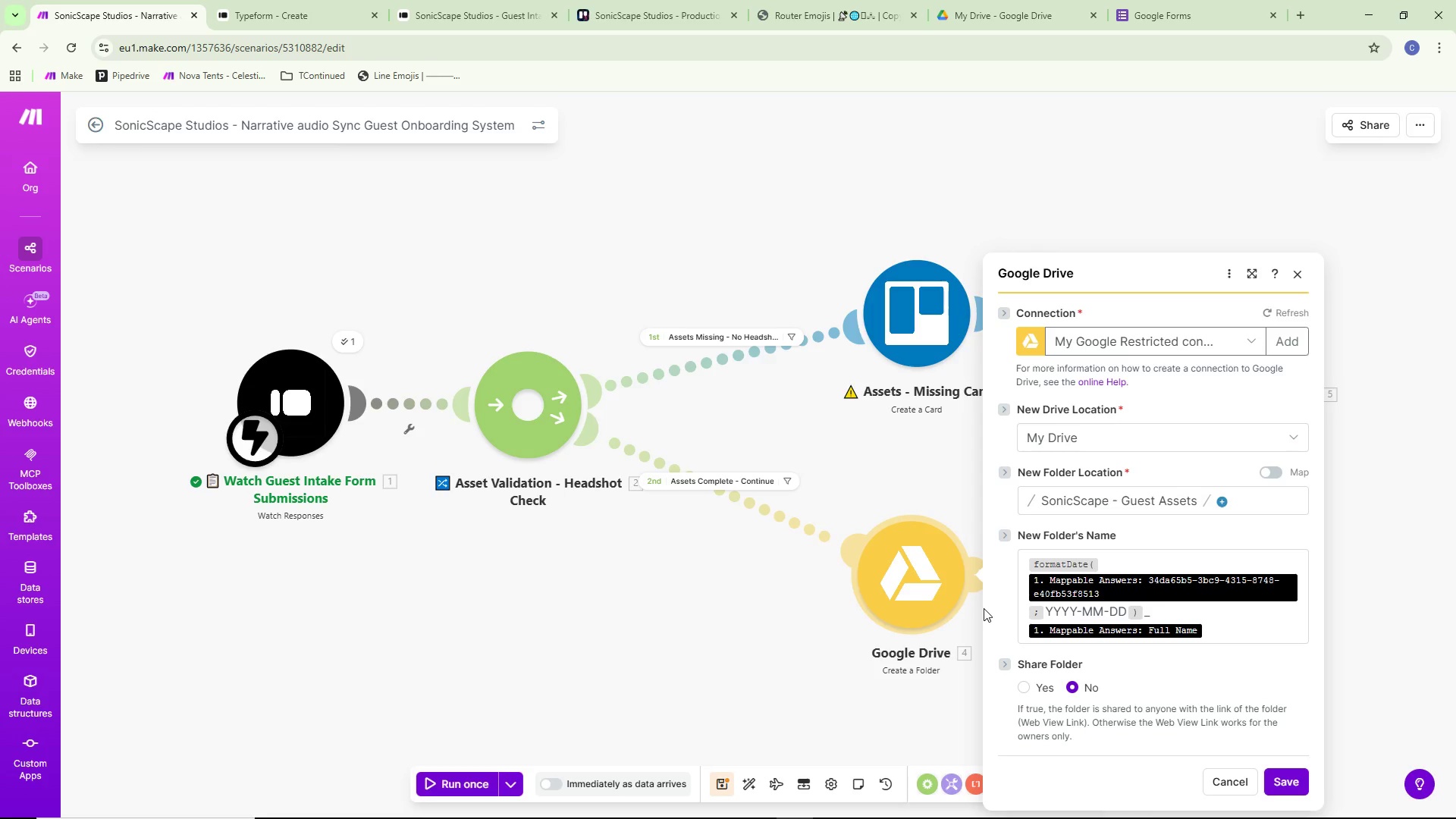 
wait(24.35)
 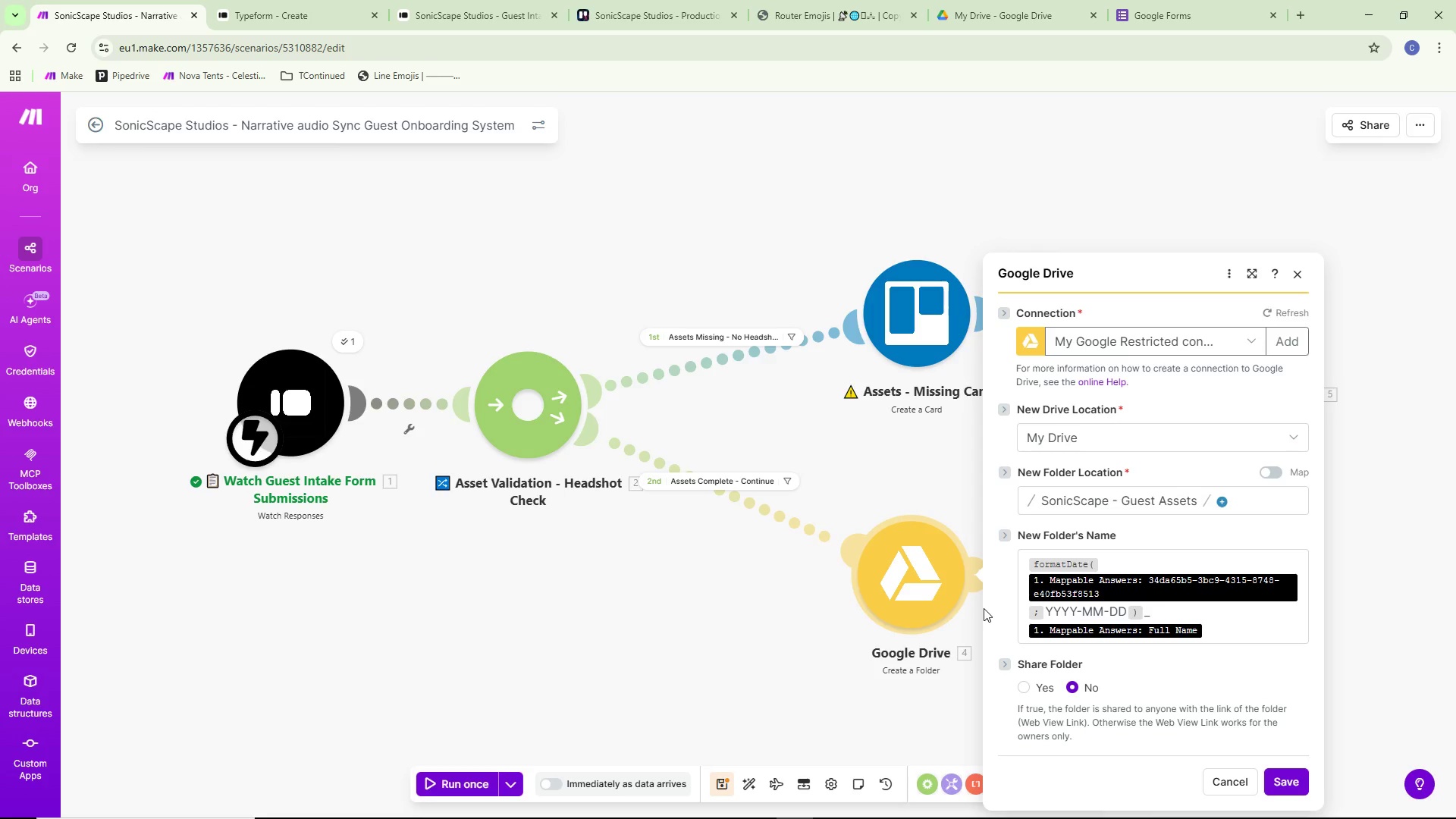 
left_click([717, 620])
 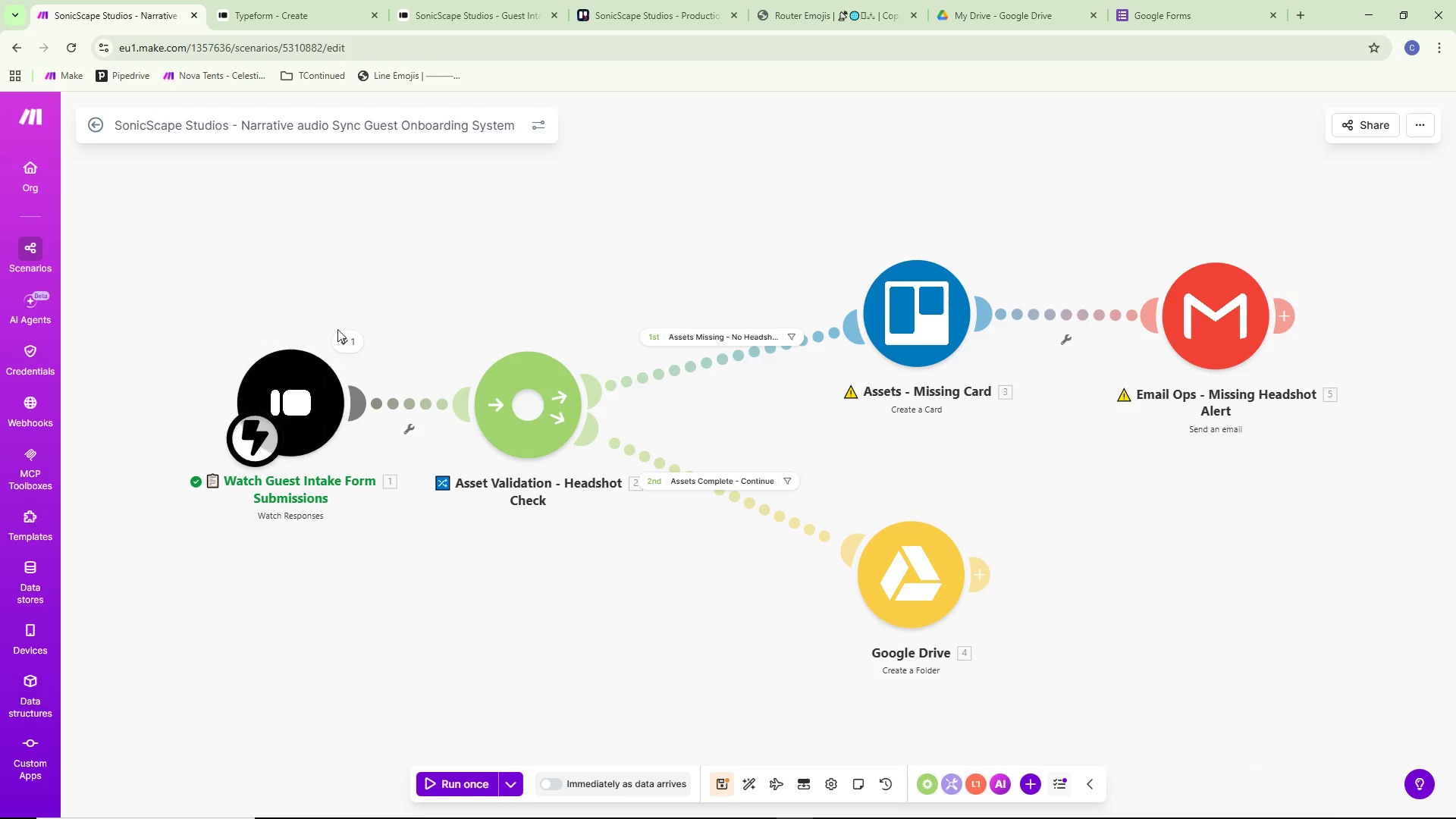 
left_click([344, 333])
 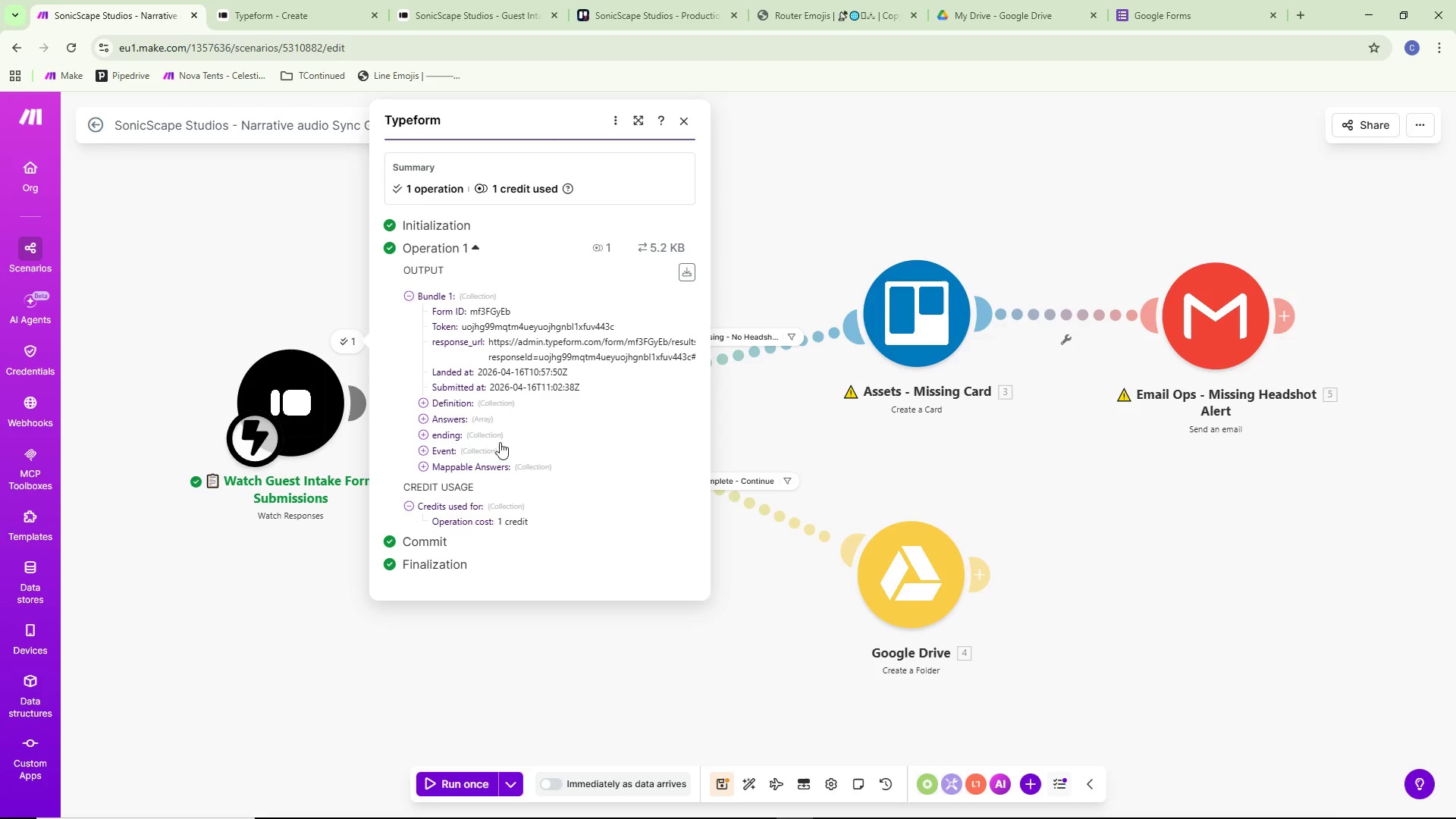 
wait(5.61)
 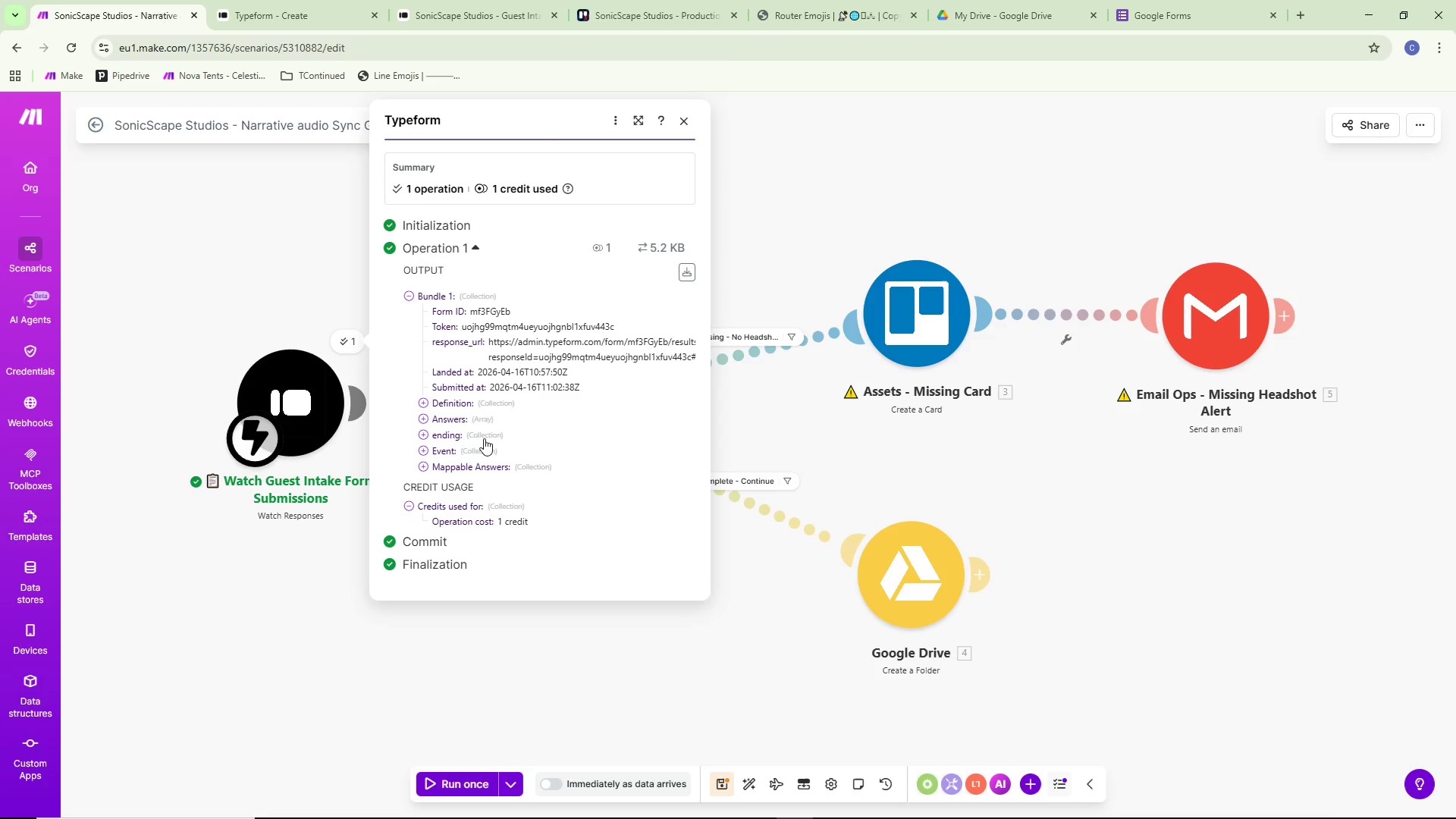 
left_click([482, 418])
 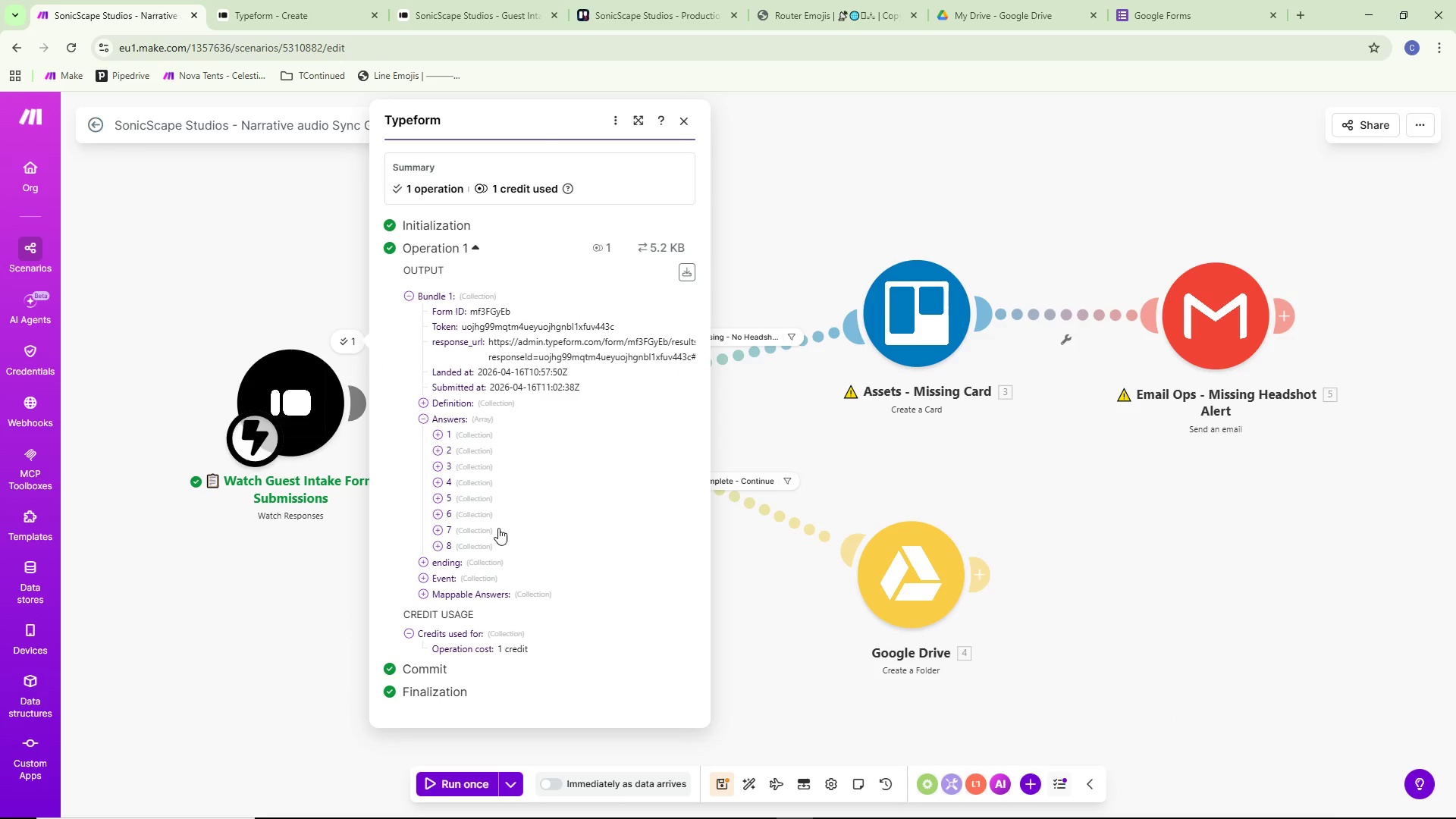 
mouse_move([488, 497])
 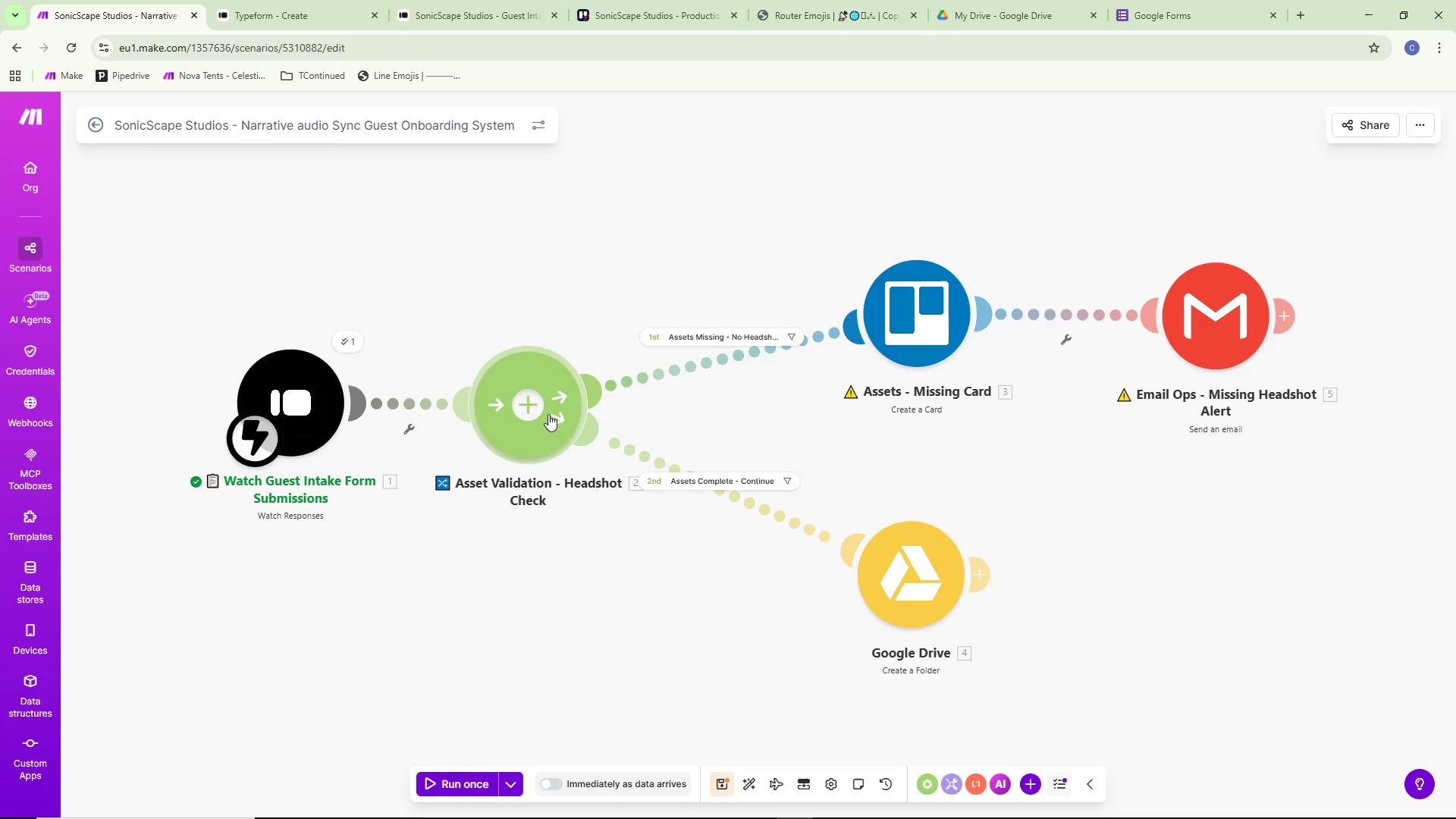 
double_click([917, 301])
 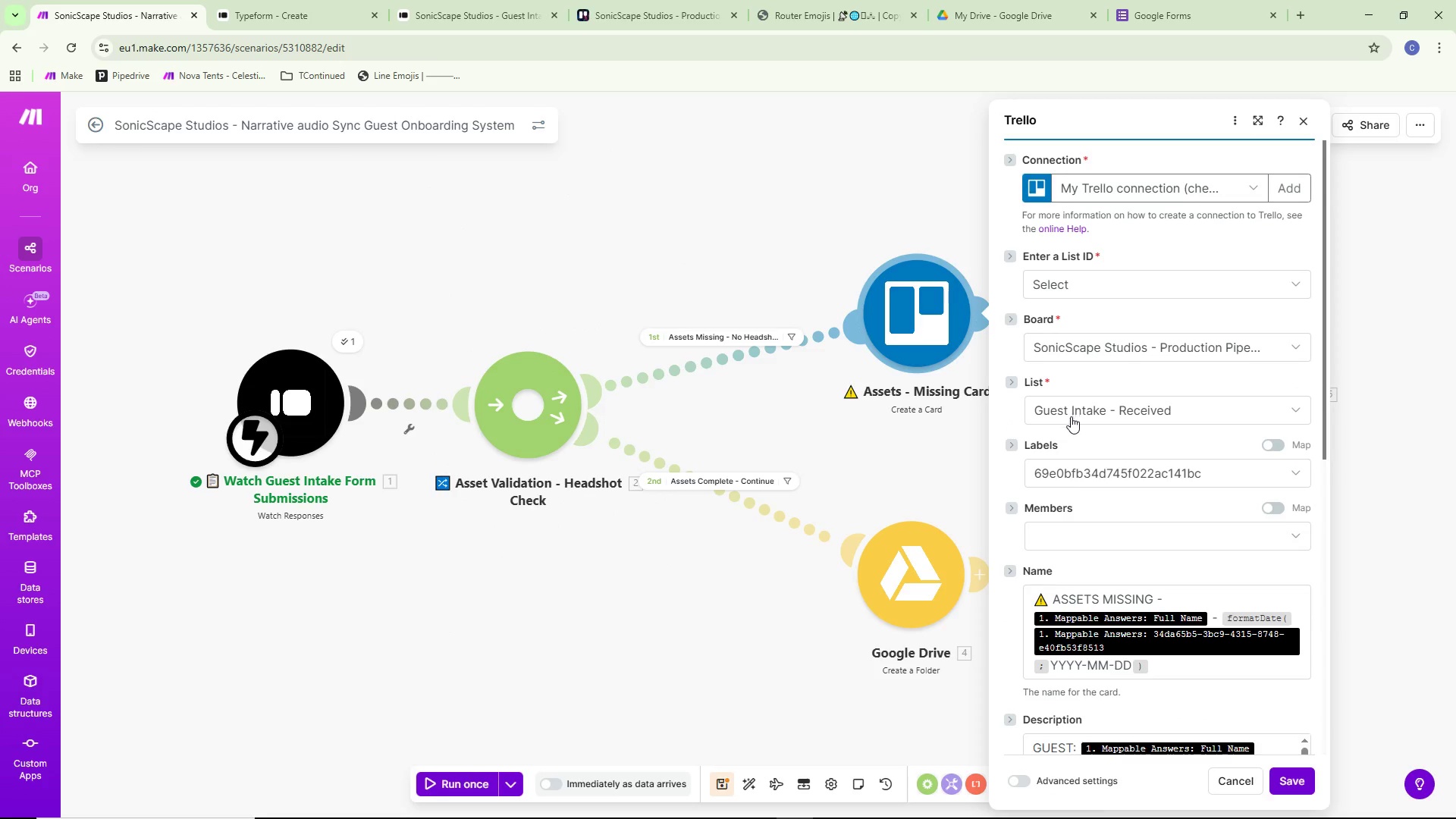 
scroll: coordinate [1207, 522], scroll_direction: down, amount: 13.0
 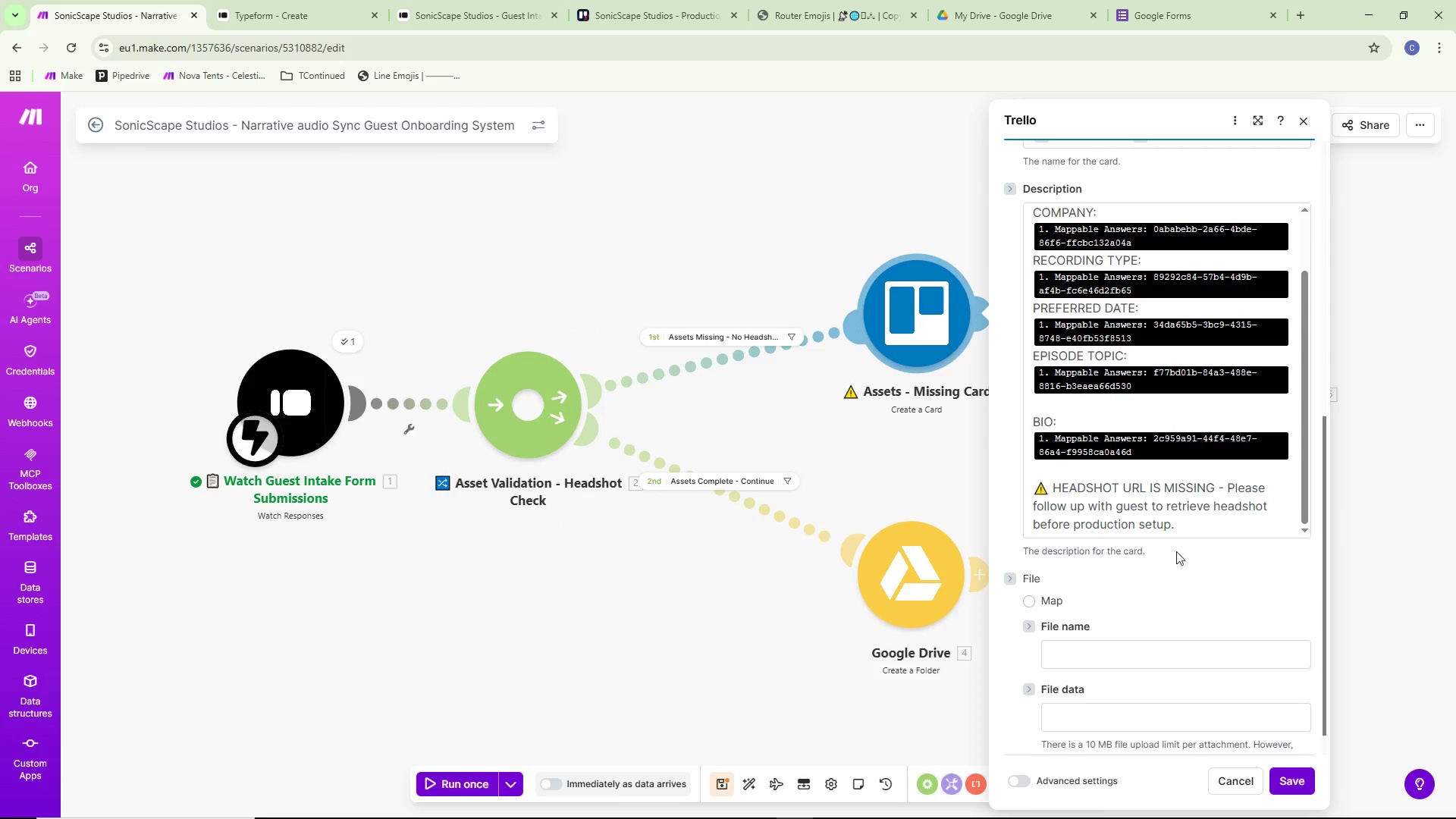 
left_click([1194, 520])
 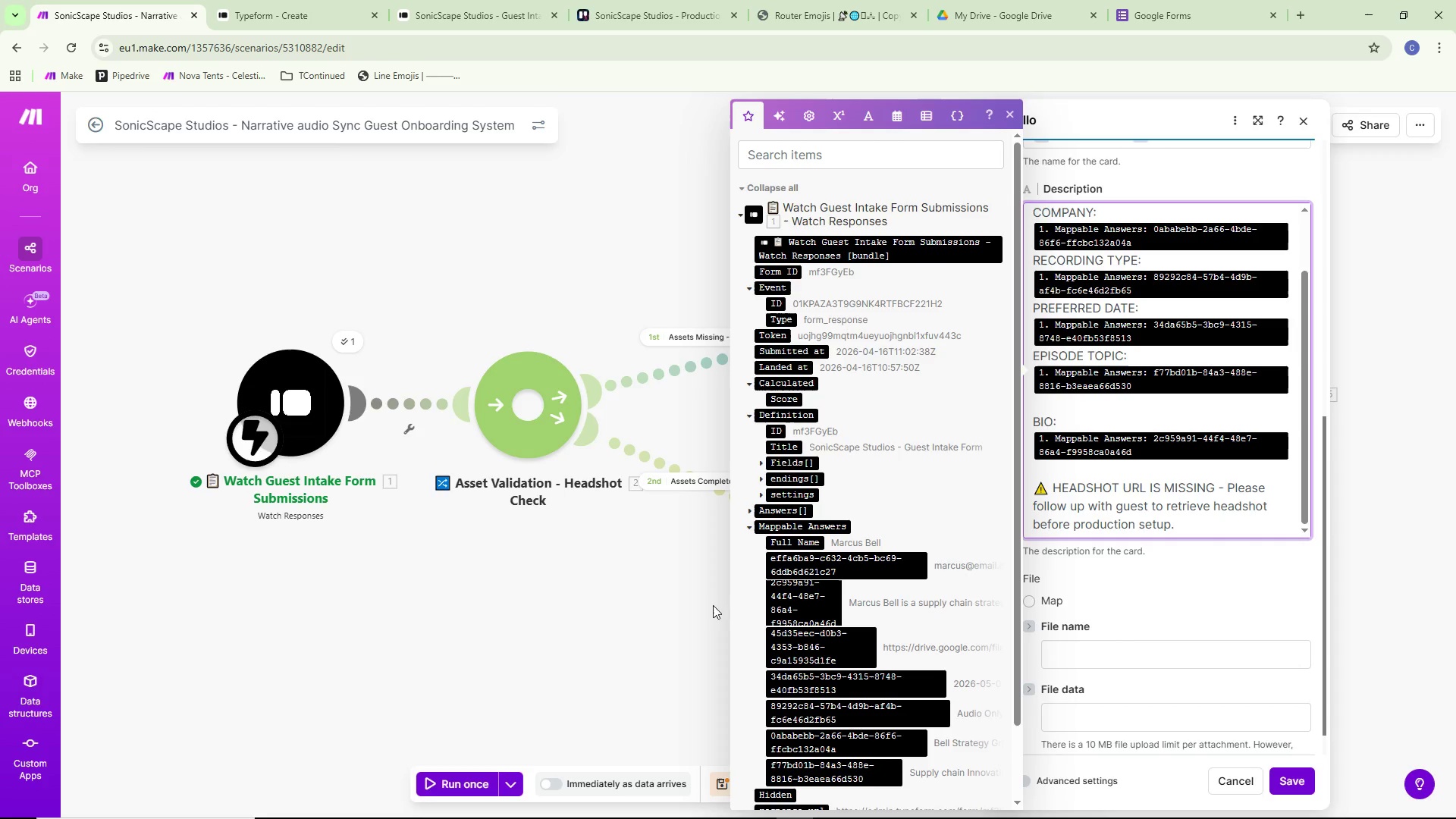 
scroll: coordinate [860, 620], scroll_direction: down, amount: 2.0
 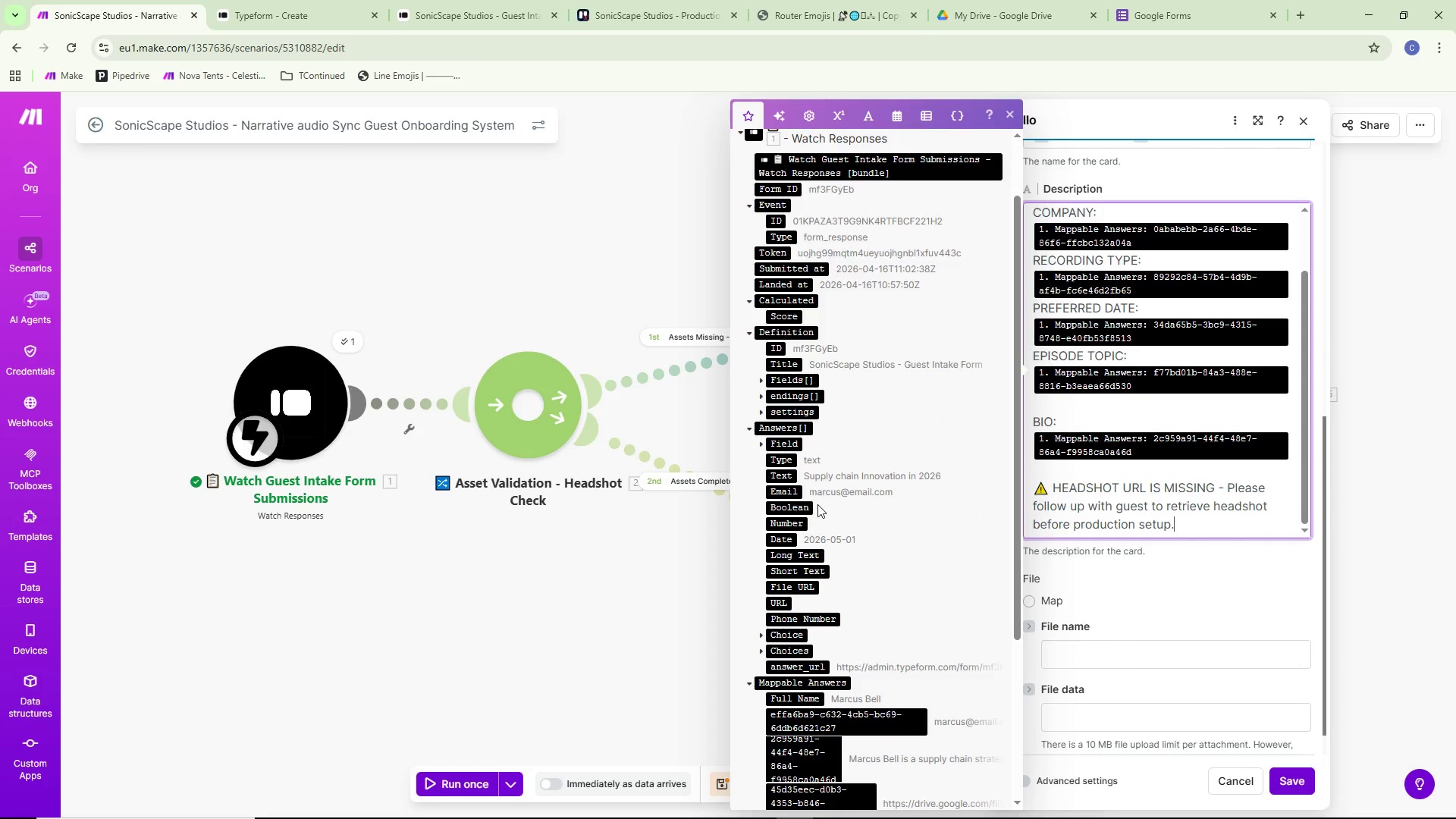 
wait(5.61)
 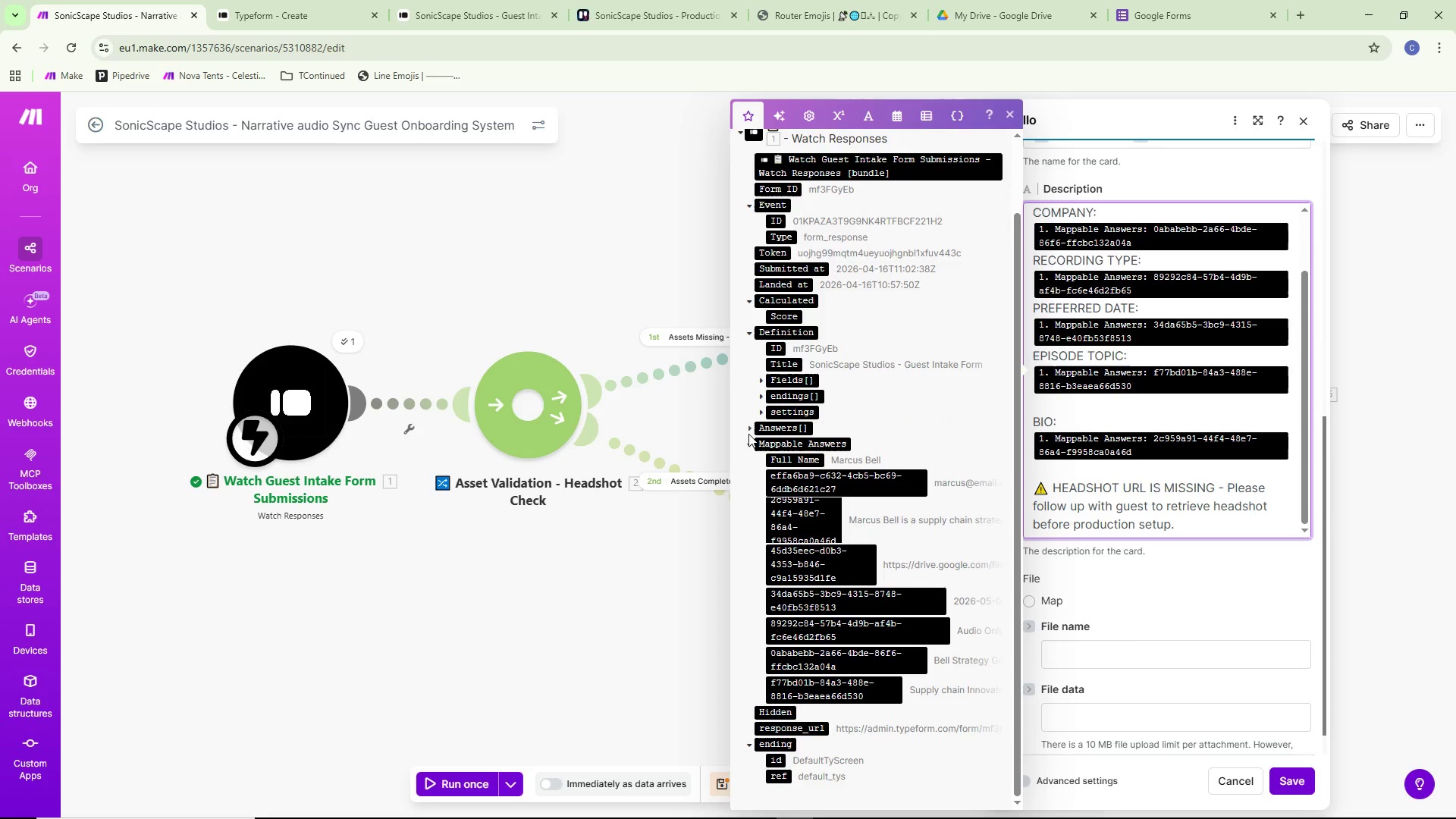 
scroll: coordinate [818, 504], scroll_direction: up, amount: 1.0
 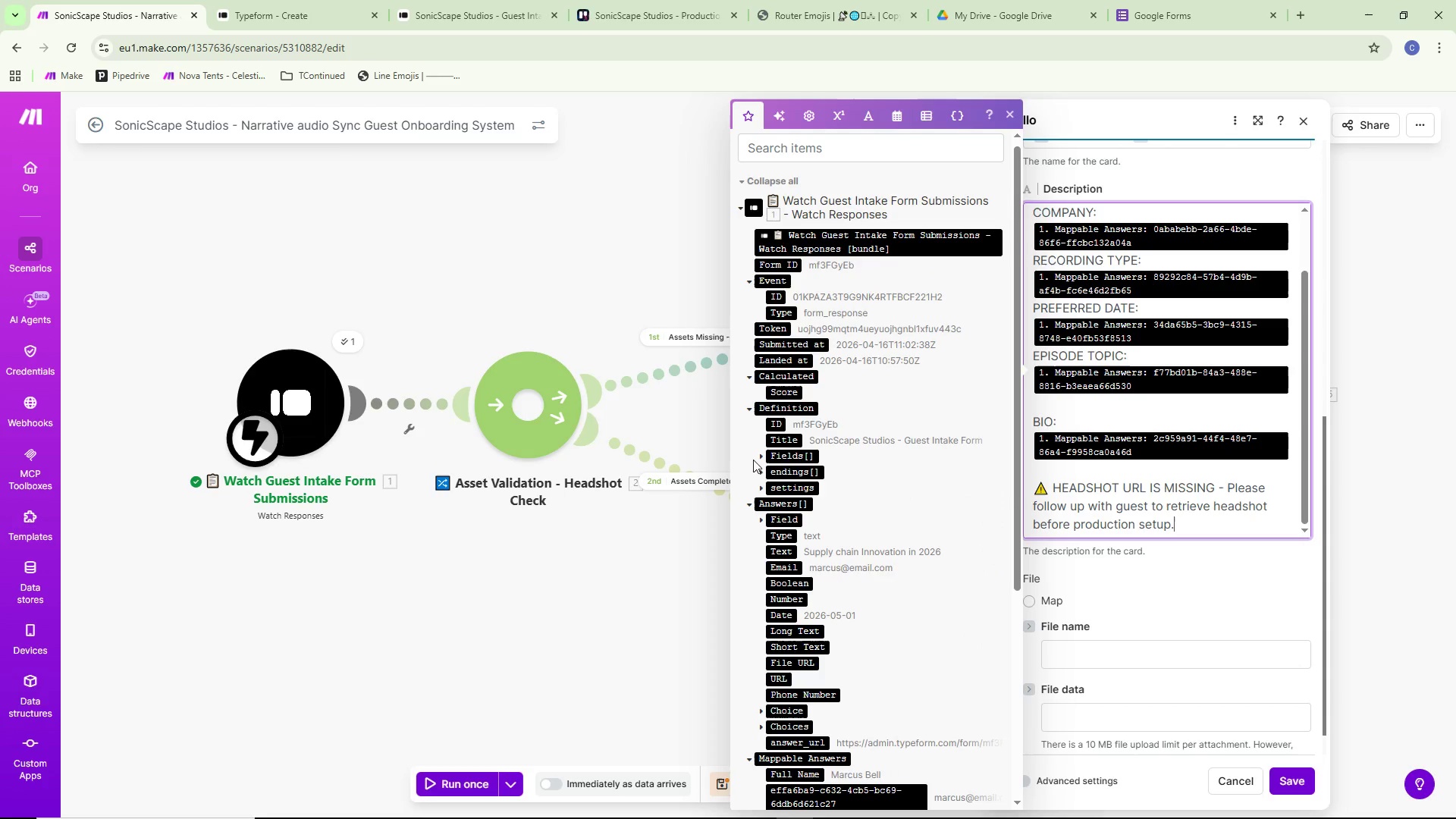 
left_click([765, 457])
 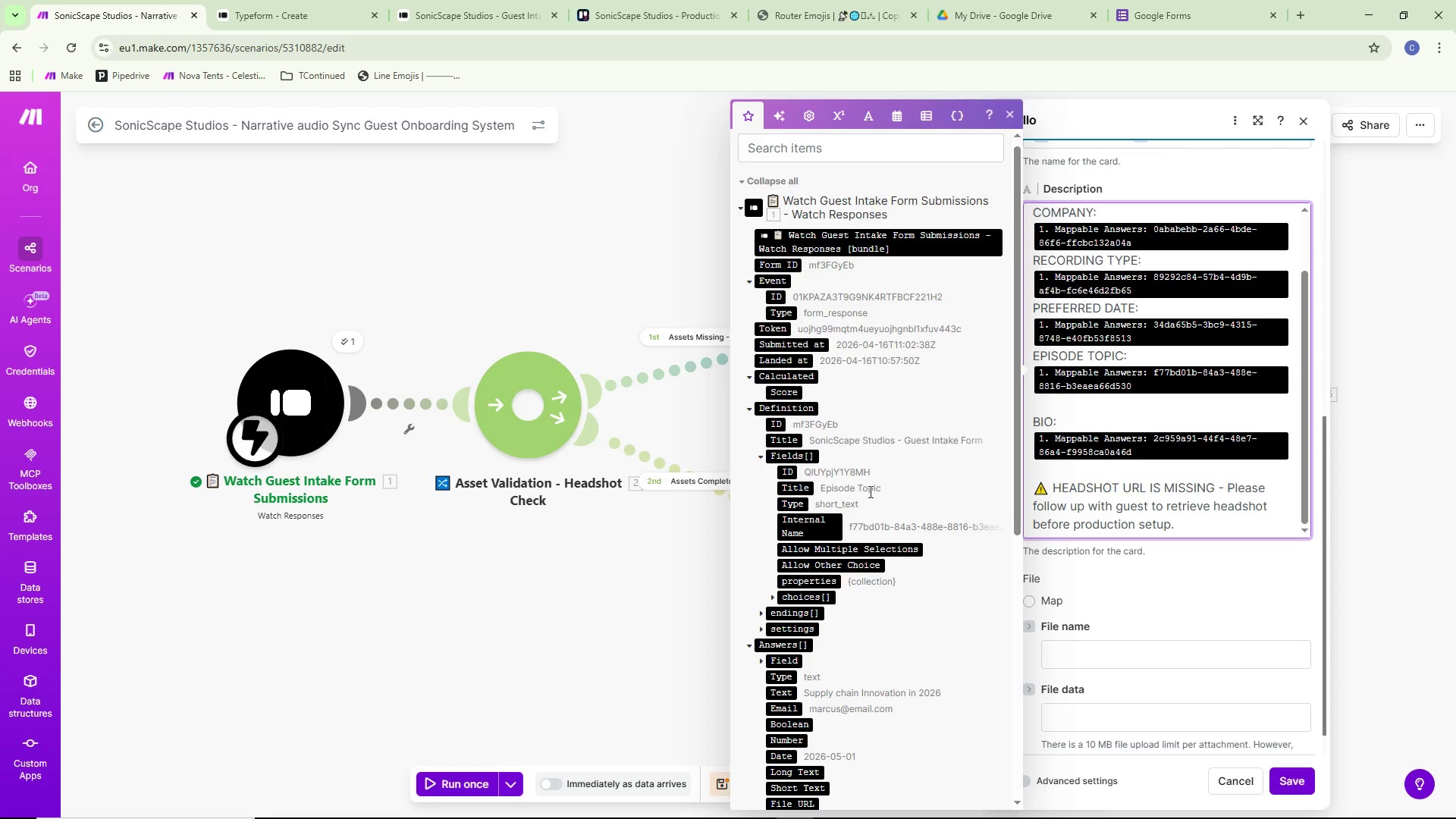 
wait(10.61)
 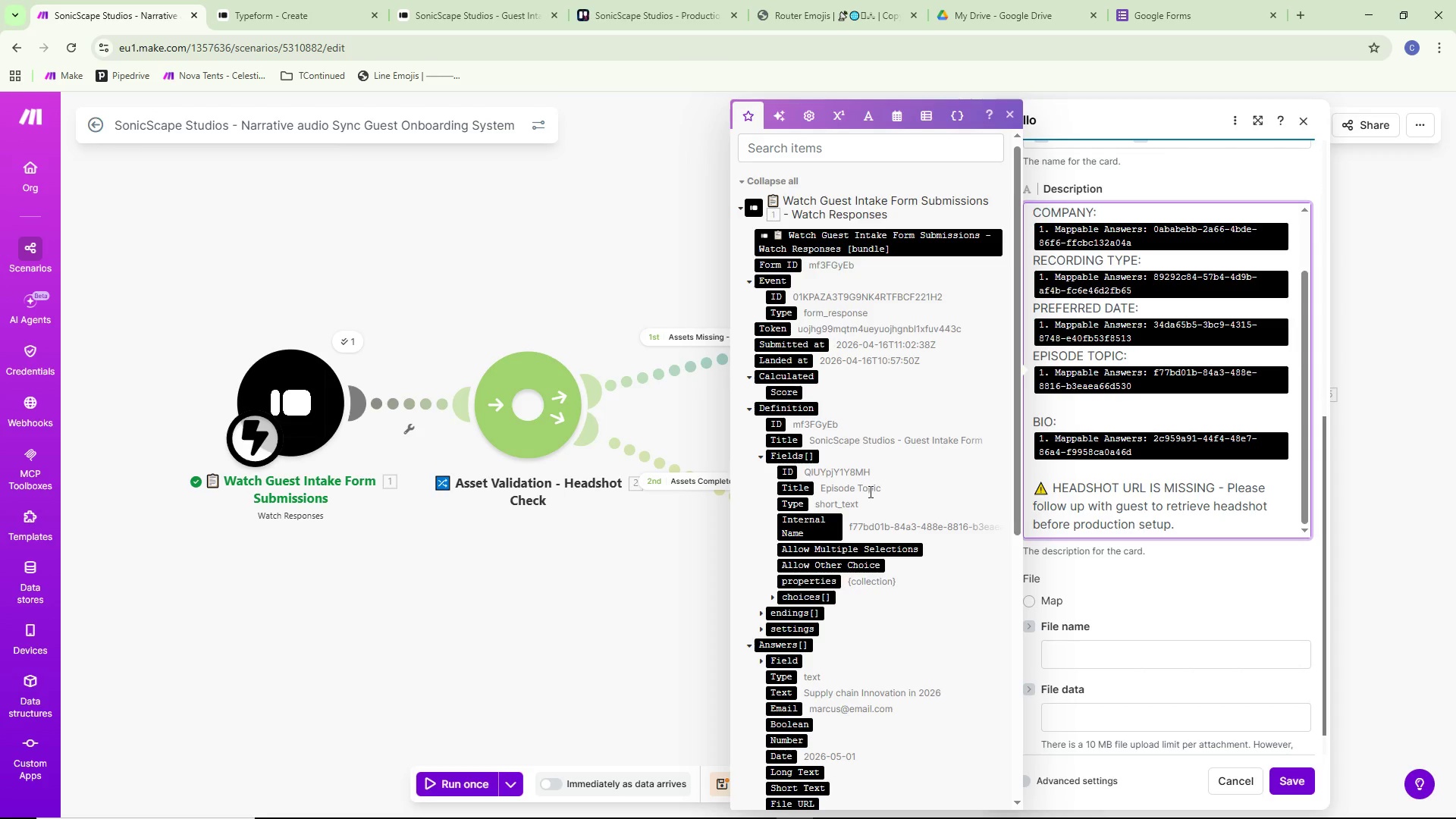 
left_click([773, 600])
 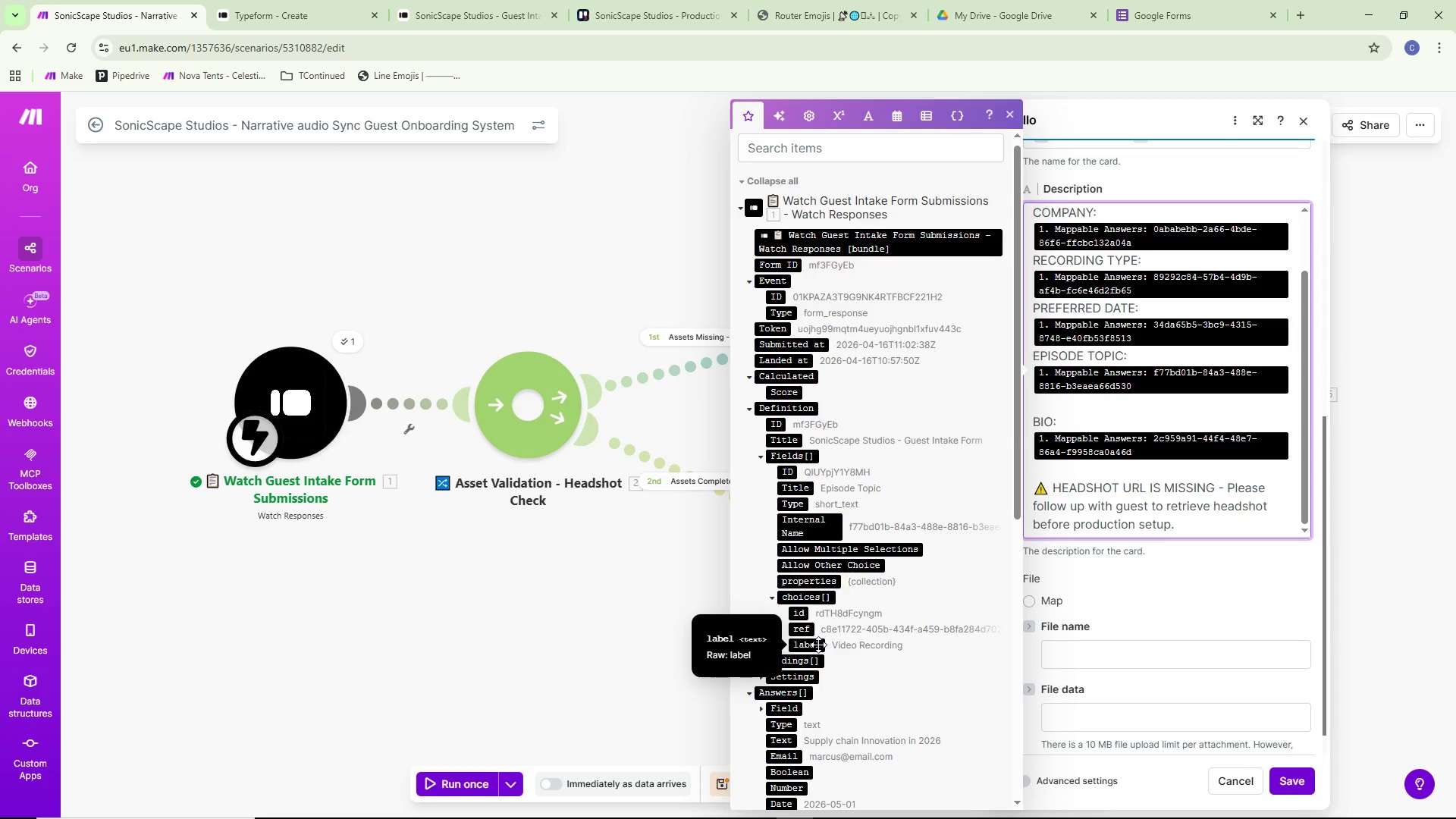 
wait(8.08)
 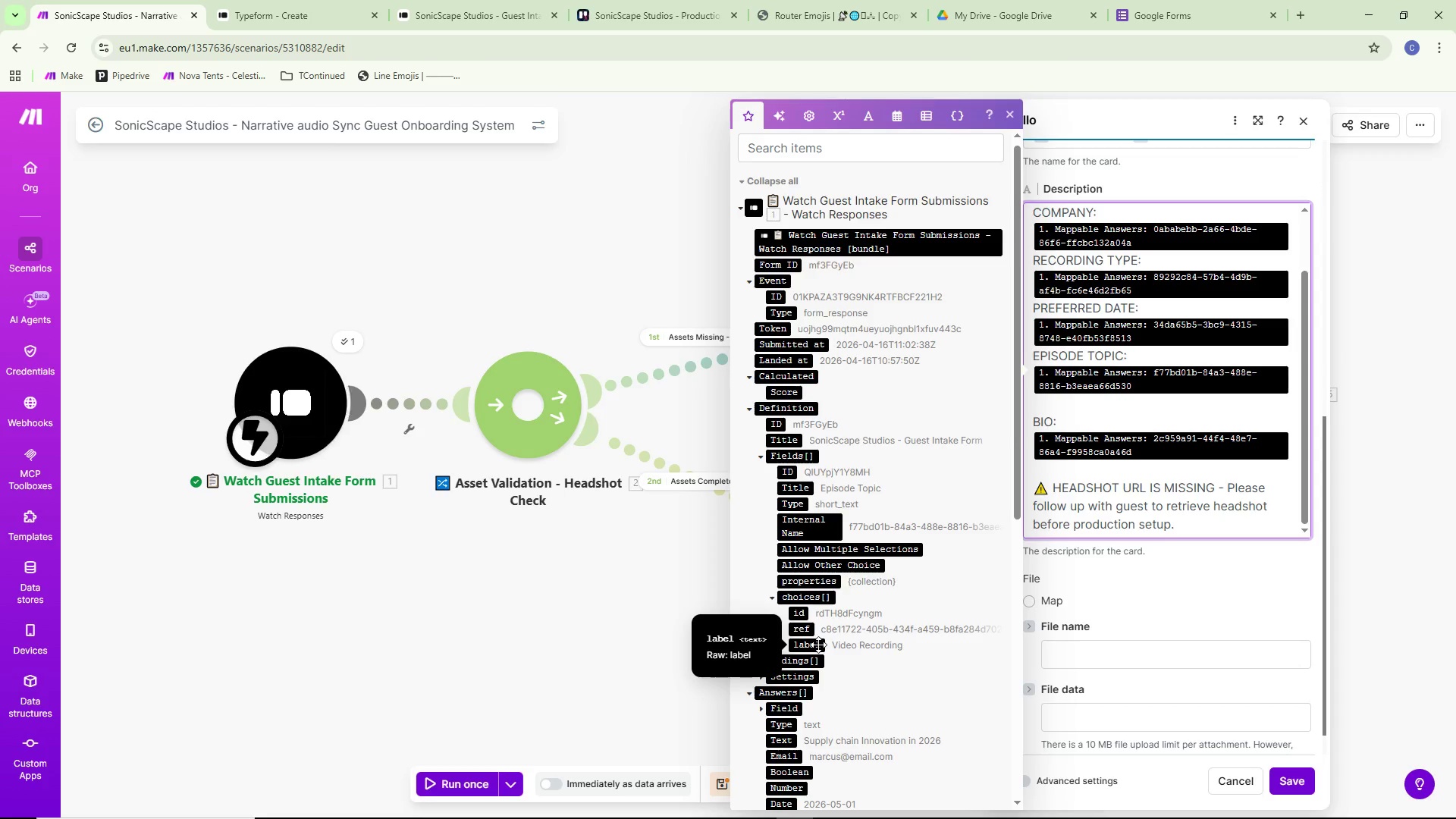 
scroll: coordinate [769, 355], scroll_direction: up, amount: 2.0
 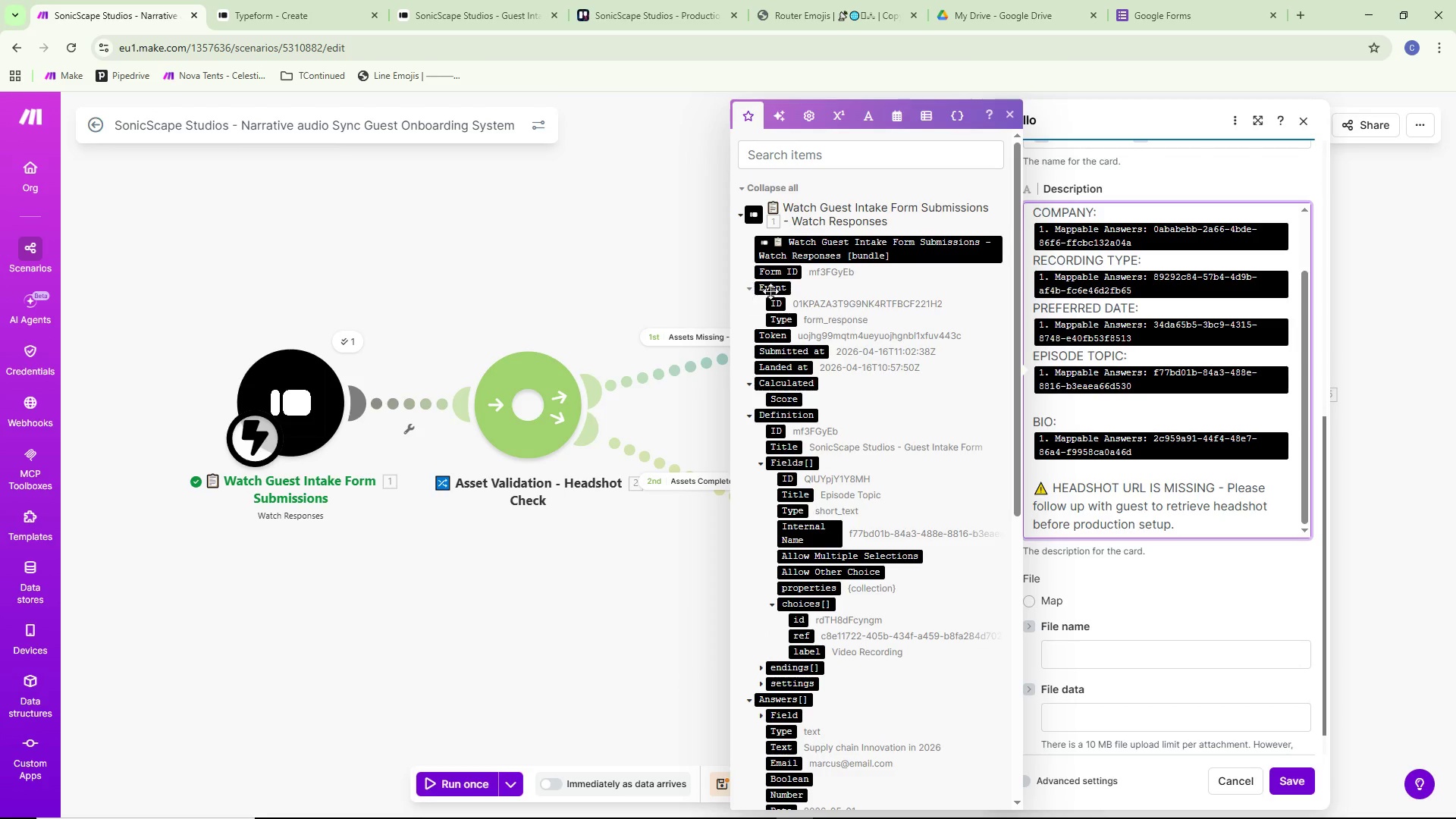 
scroll: coordinate [884, 421], scroll_direction: down, amount: 10.0
 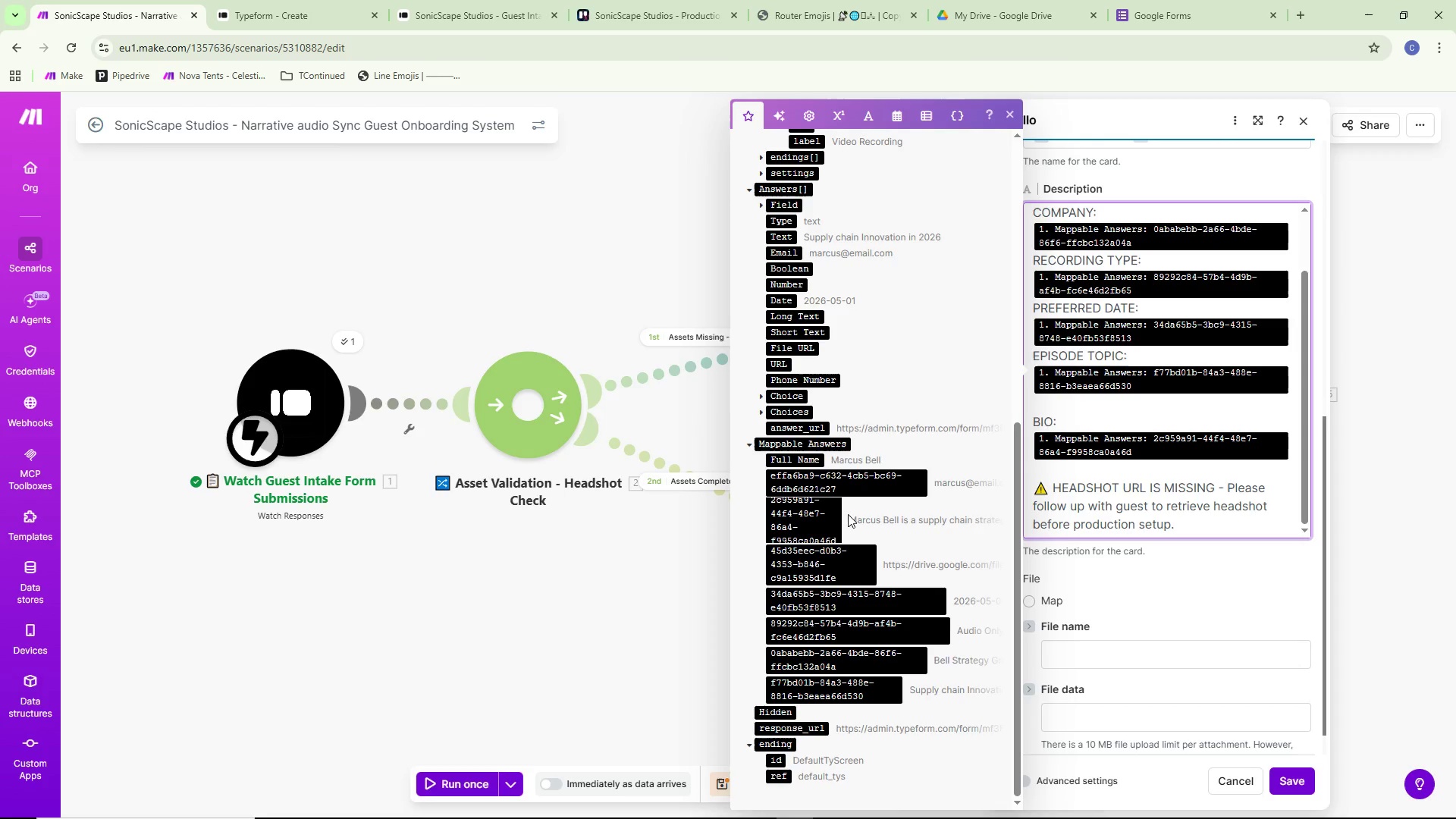 
scroll: coordinate [880, 493], scroll_direction: up, amount: 9.0
 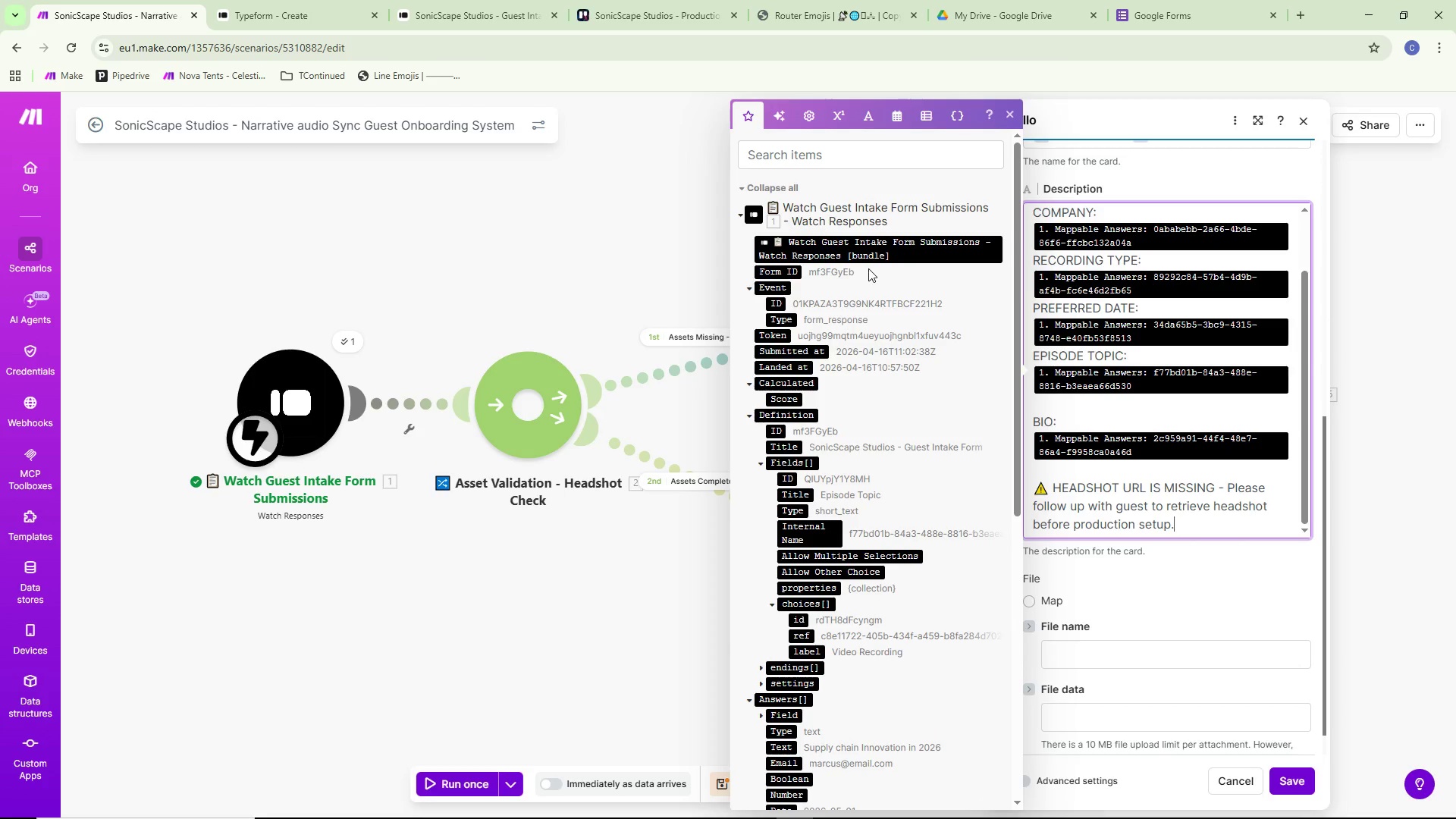 
scroll: coordinate [914, 292], scroll_direction: down, amount: 4.0
 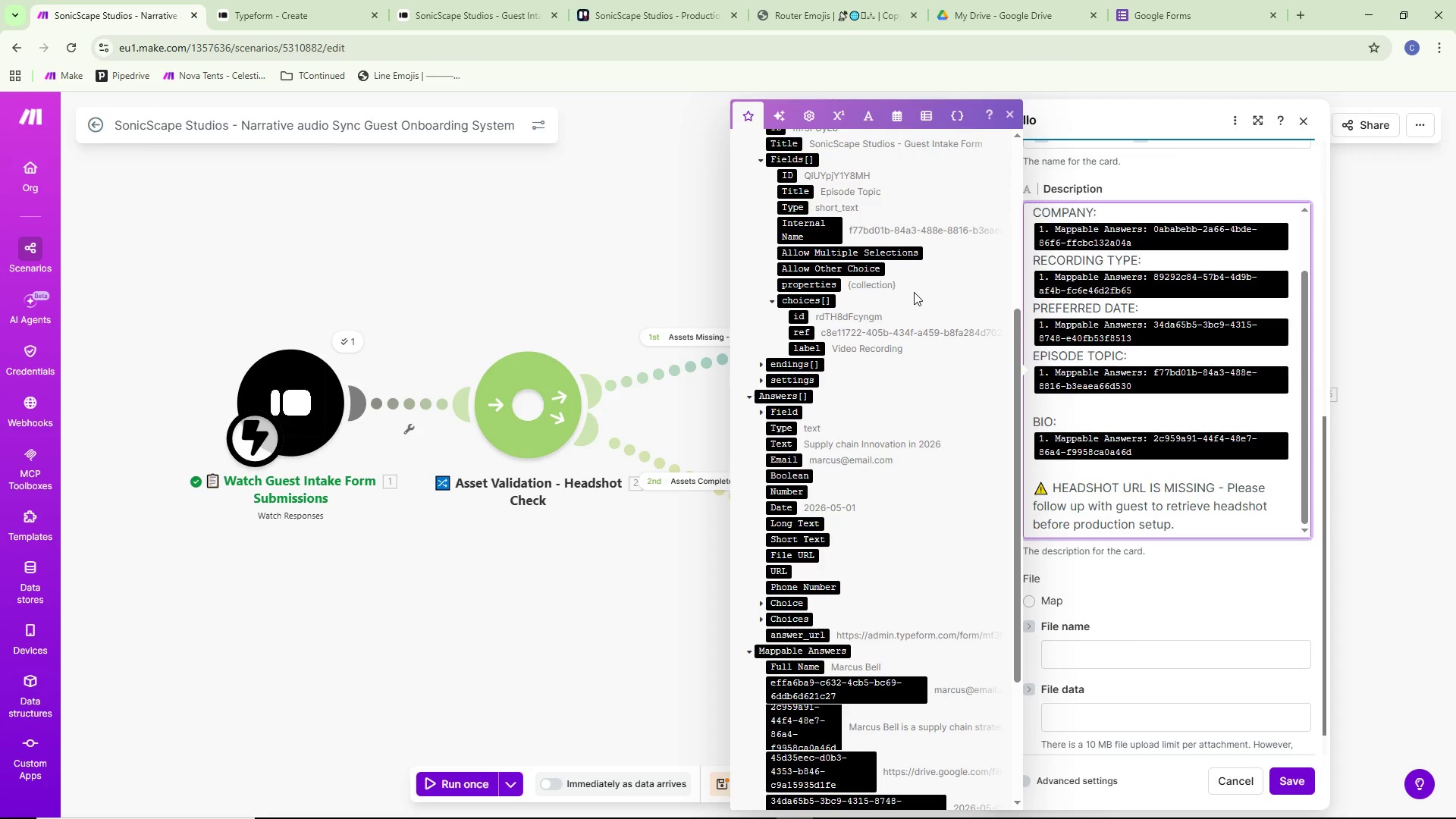 
scroll: coordinate [914, 292], scroll_direction: up, amount: 4.0
 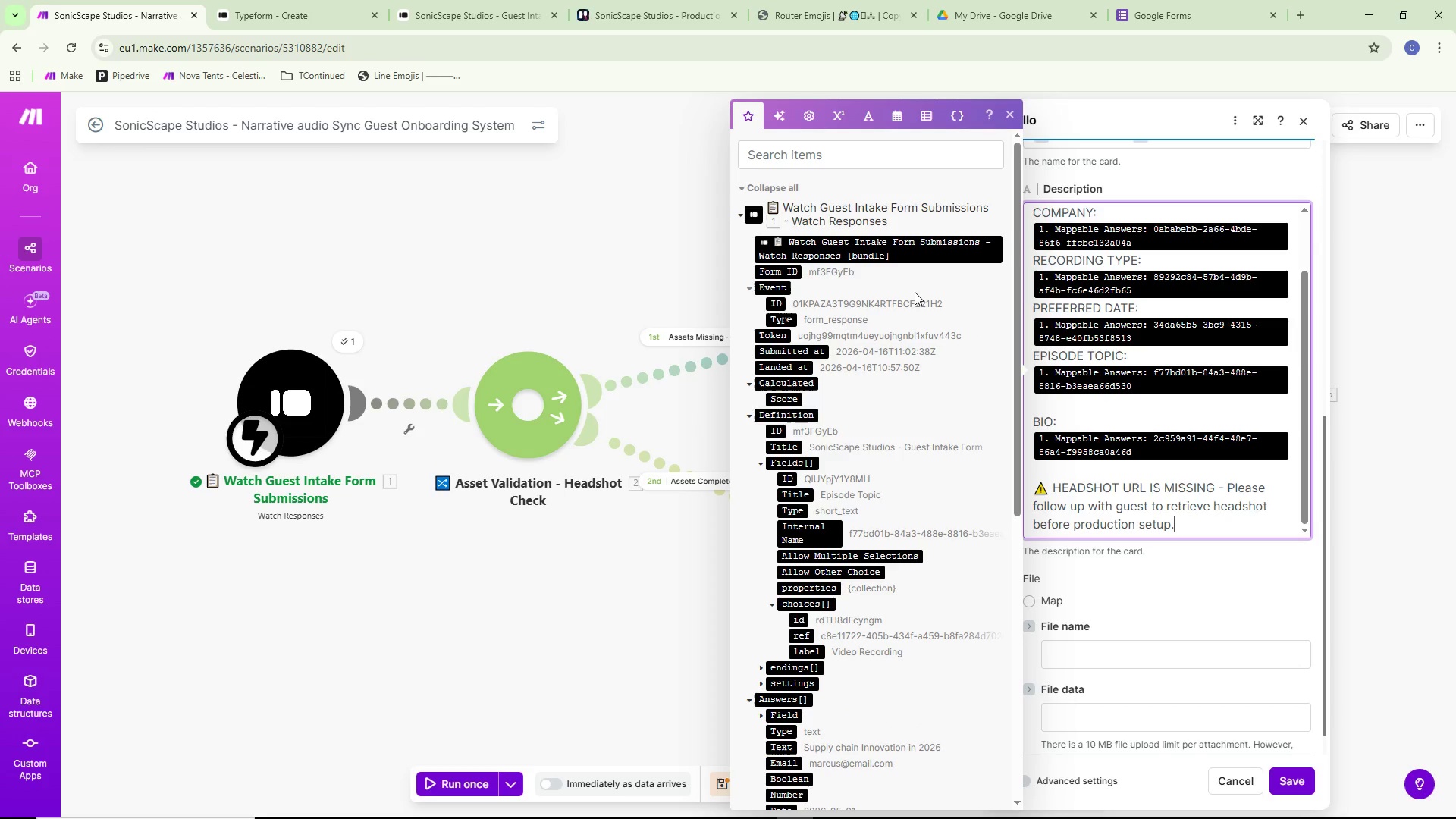 
scroll: coordinate [877, 342], scroll_direction: down, amount: 7.0
 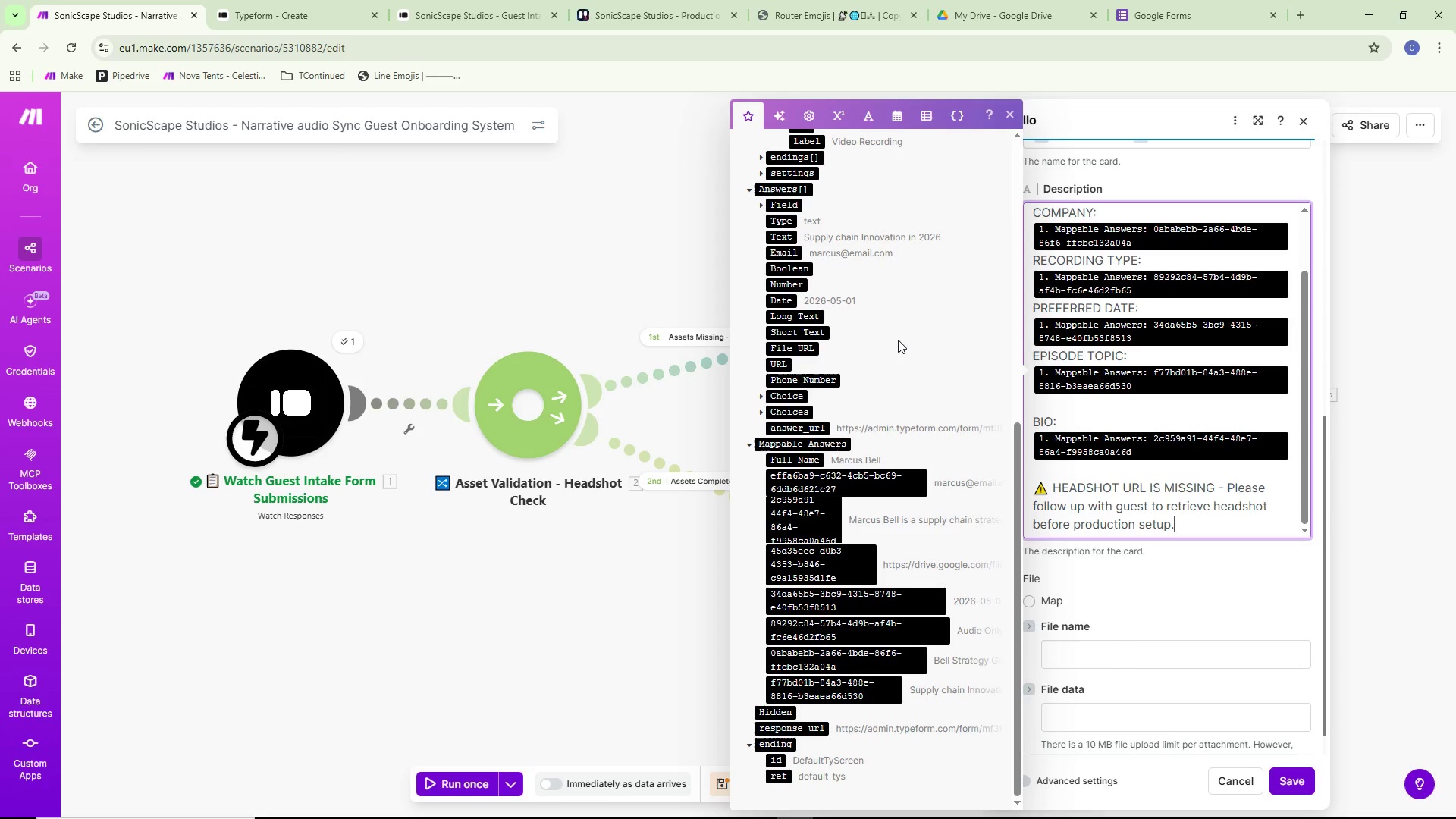 
scroll: coordinate [906, 338], scroll_direction: up, amount: 2.0
 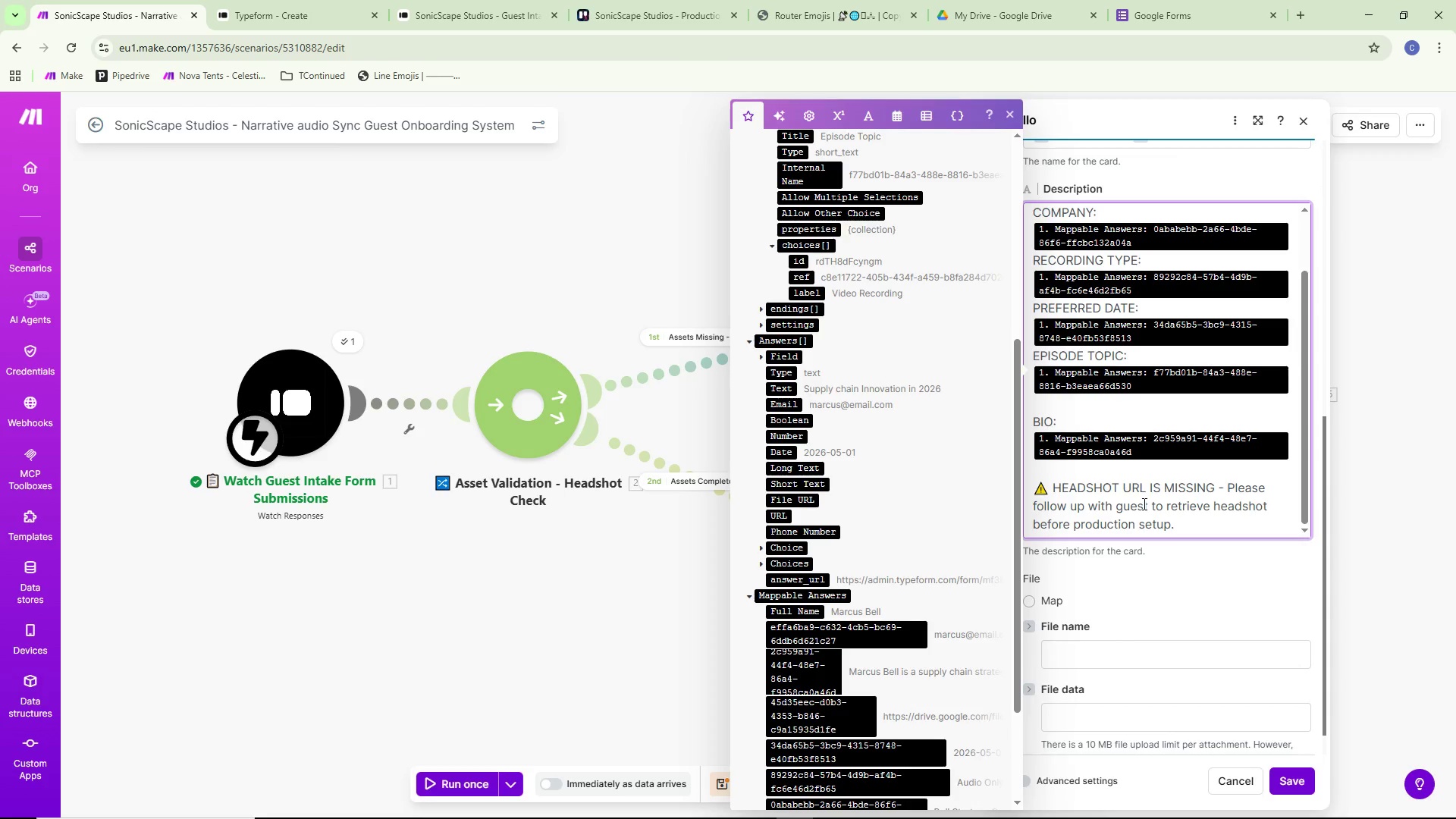 
wait(19.64)
 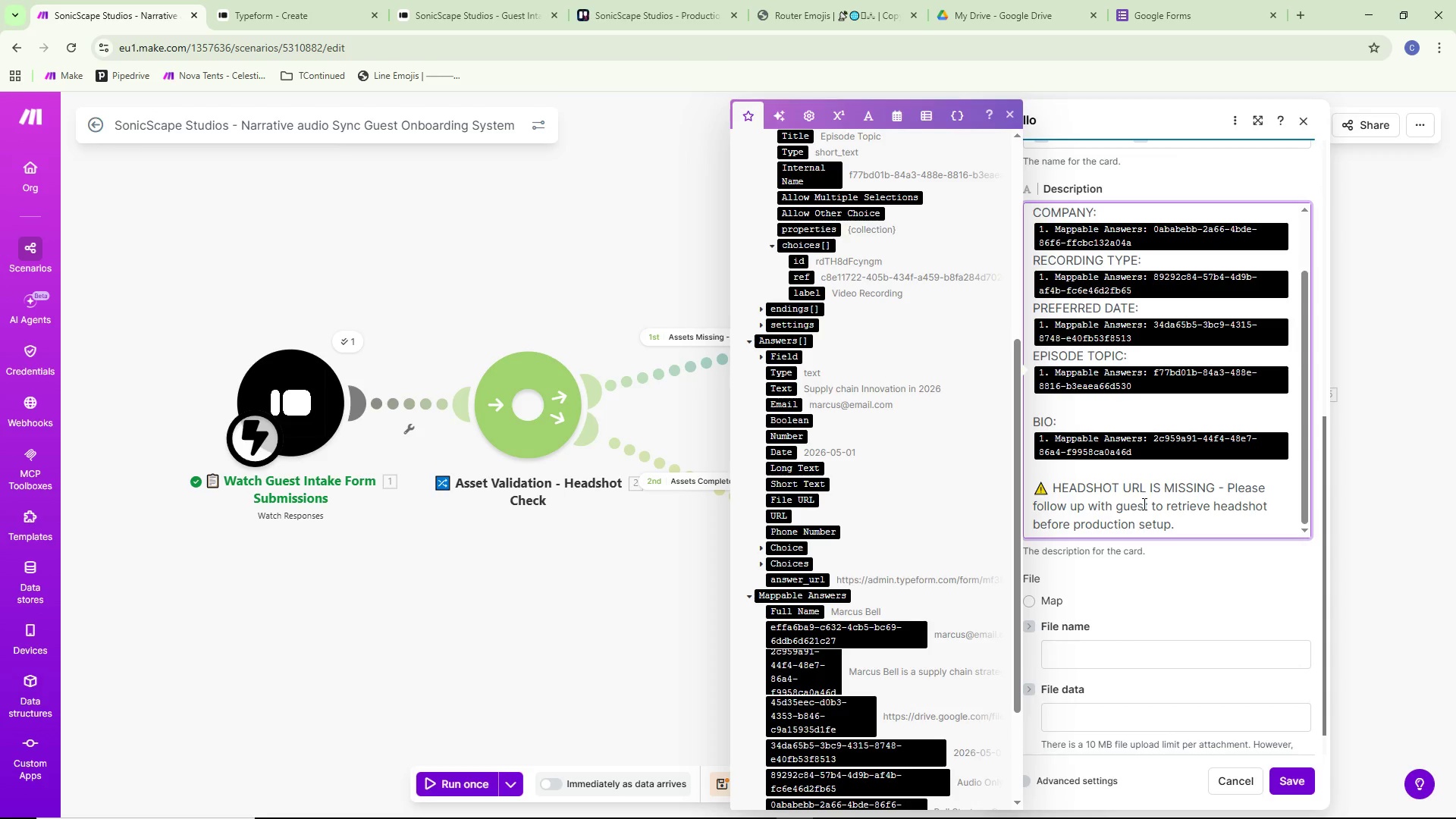 
scroll: coordinate [893, 487], scroll_direction: down, amount: 3.0
 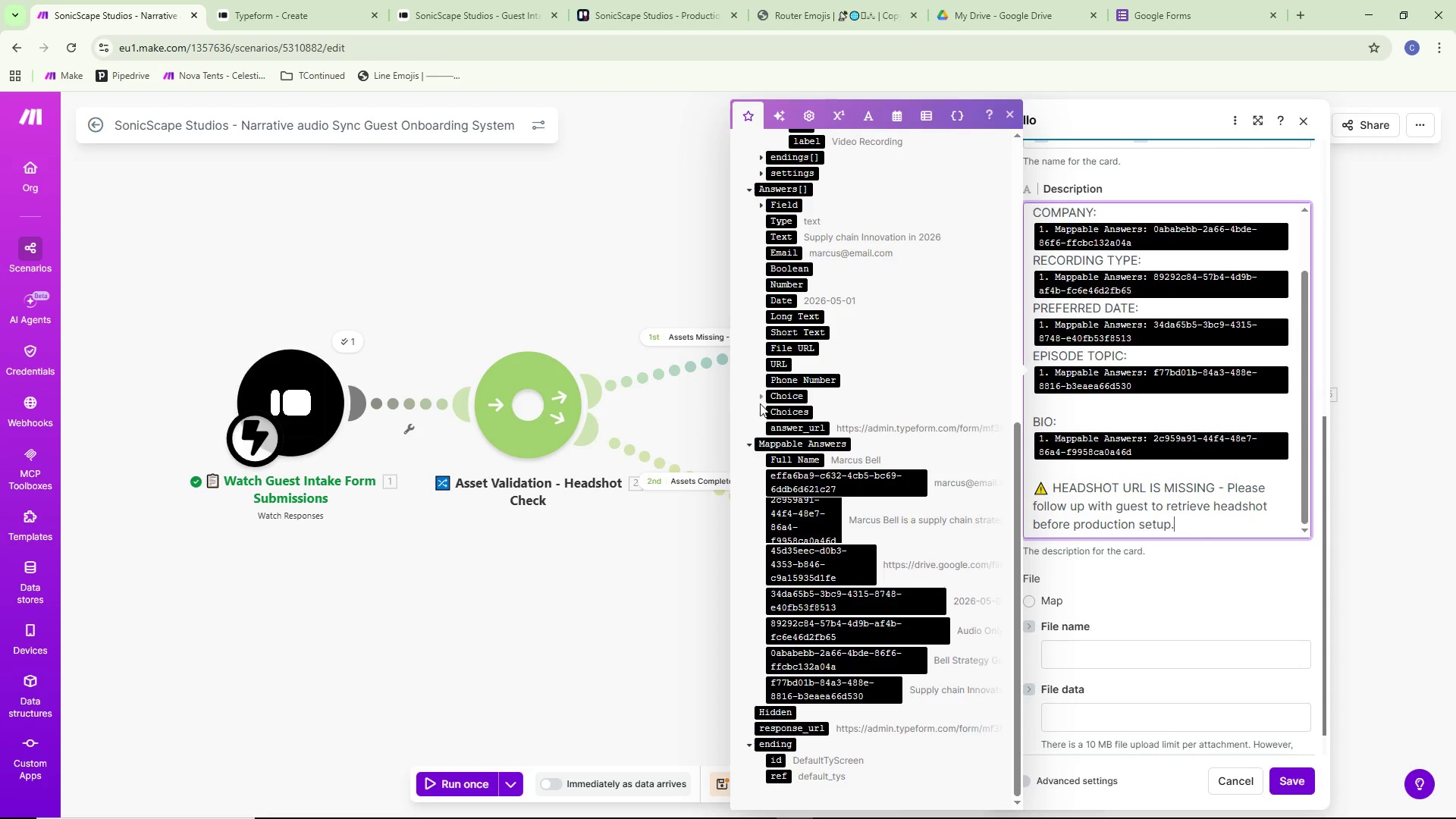 
left_click([764, 401])
 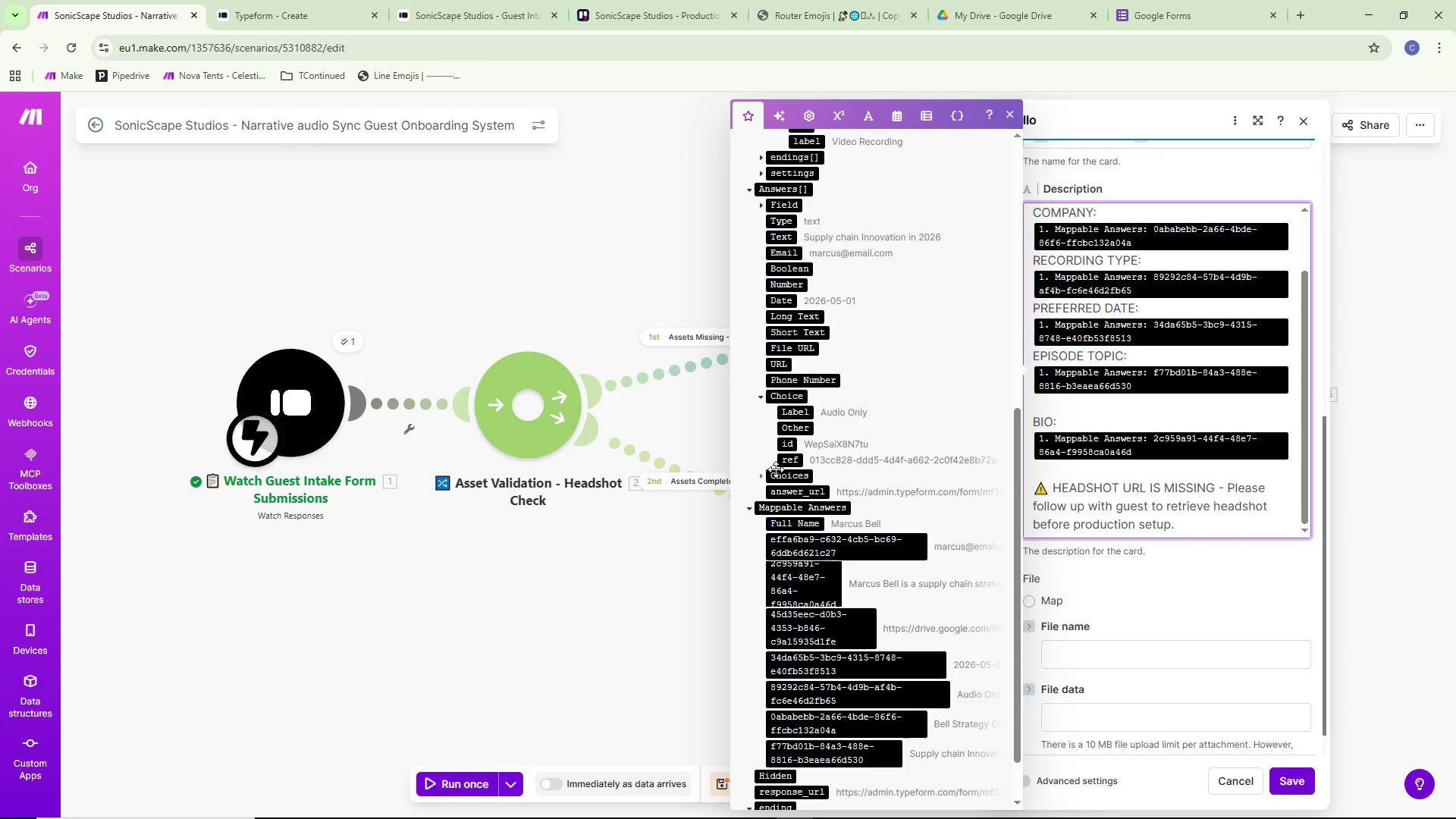 
scroll: coordinate [785, 391], scroll_direction: up, amount: 2.0
 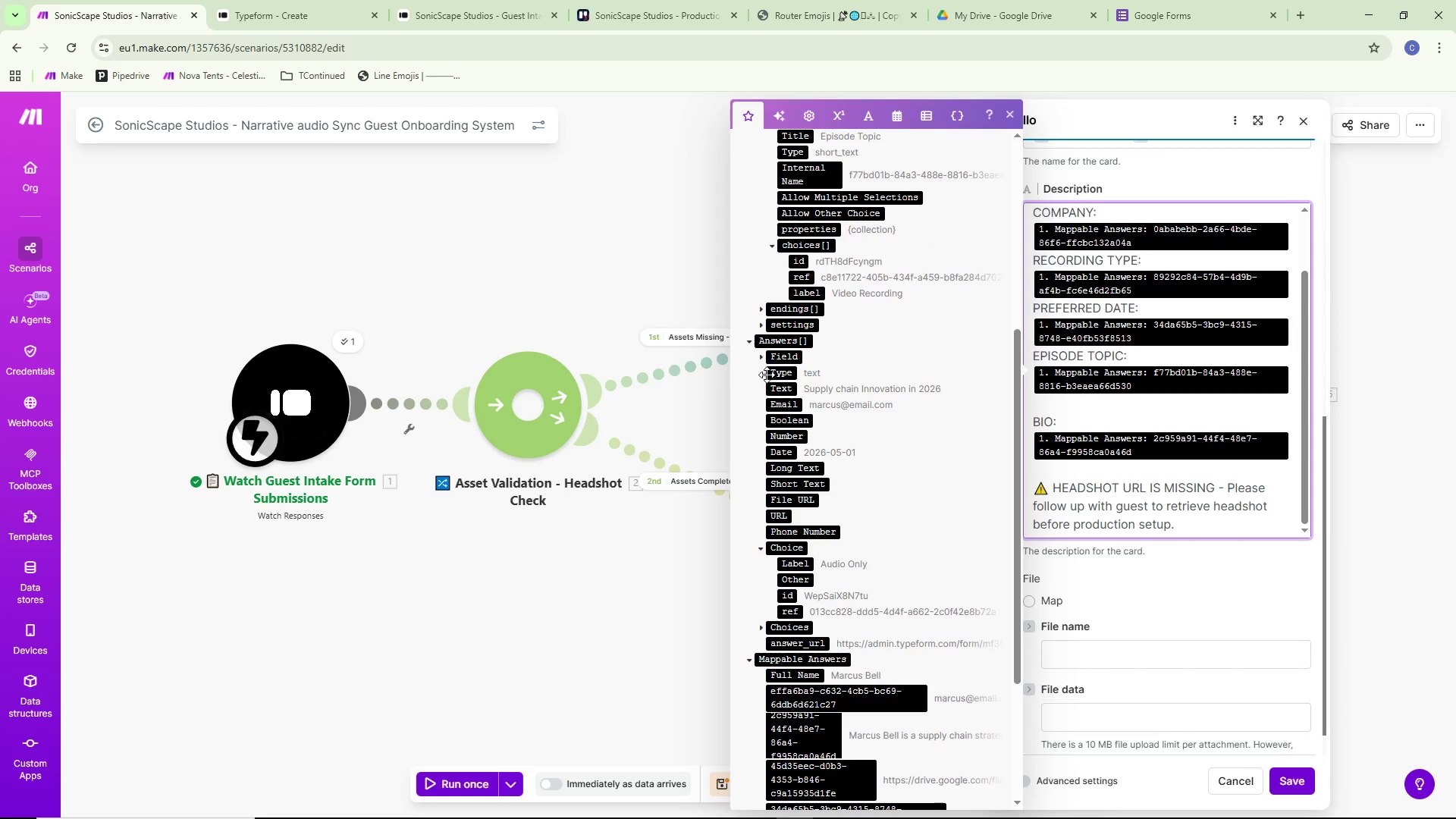 
left_click([762, 360])
 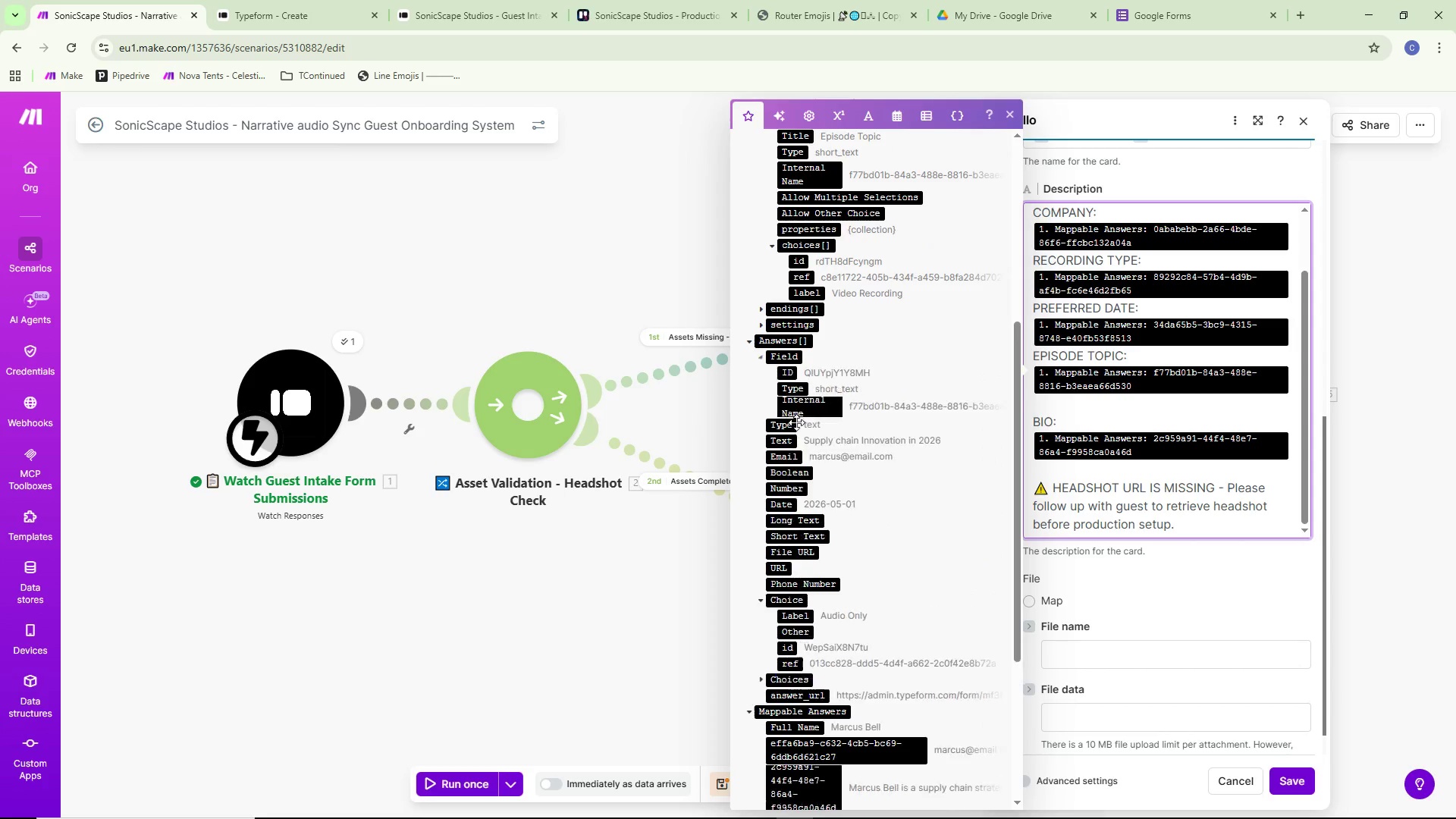 
mouse_move([849, 479])
 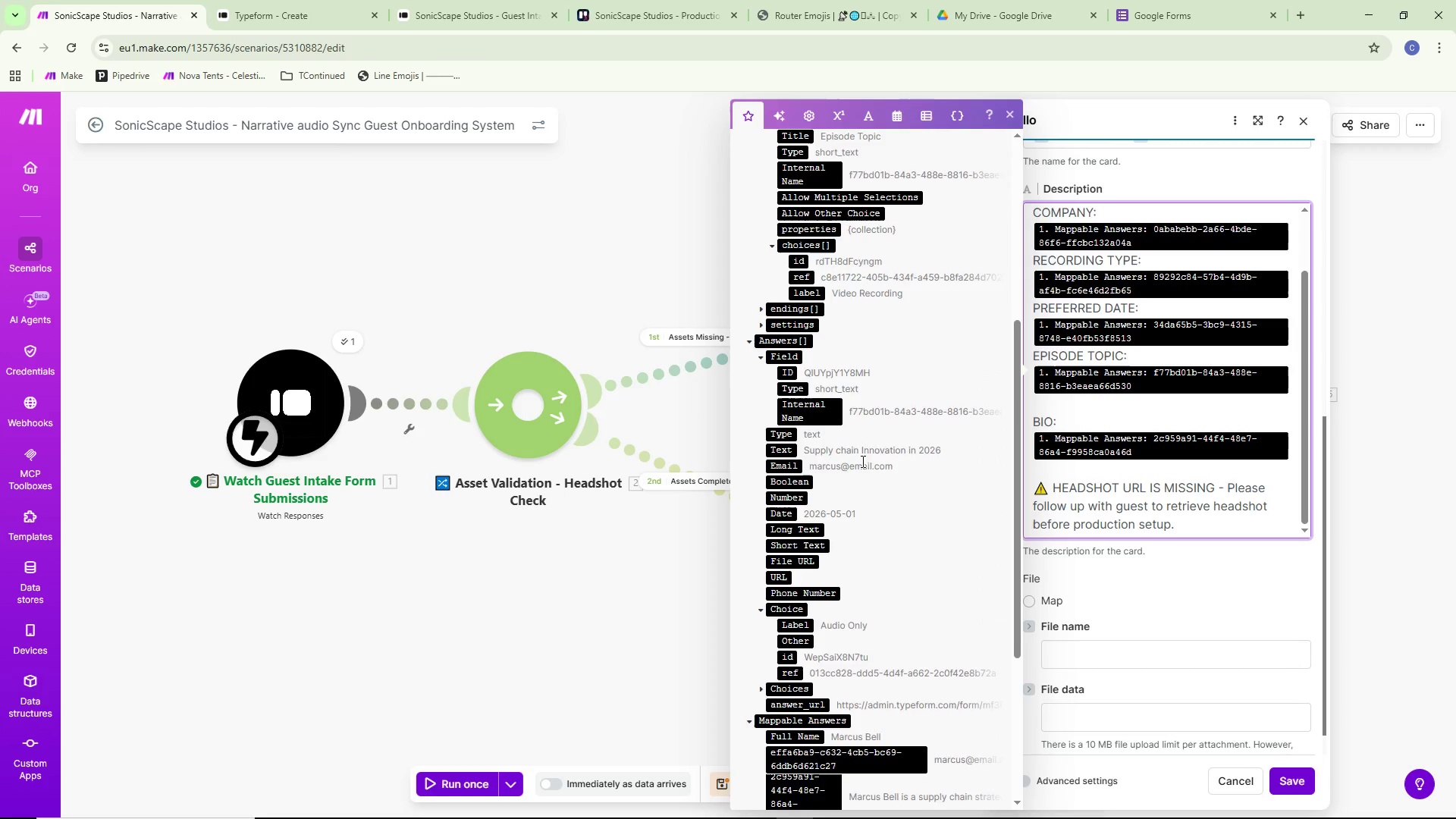 
scroll: coordinate [863, 457], scroll_direction: up, amount: 3.0
 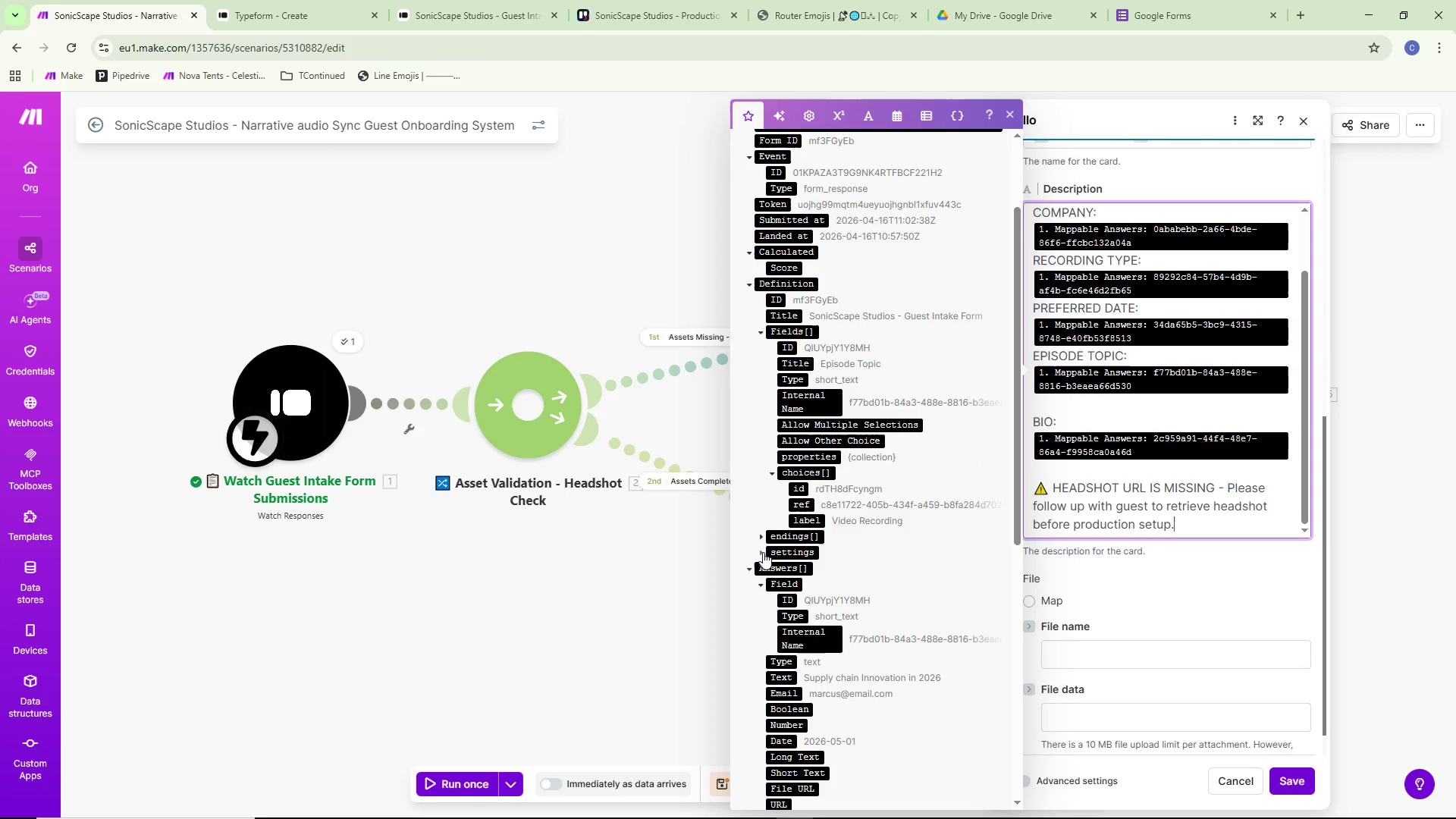 
left_click([764, 551])
 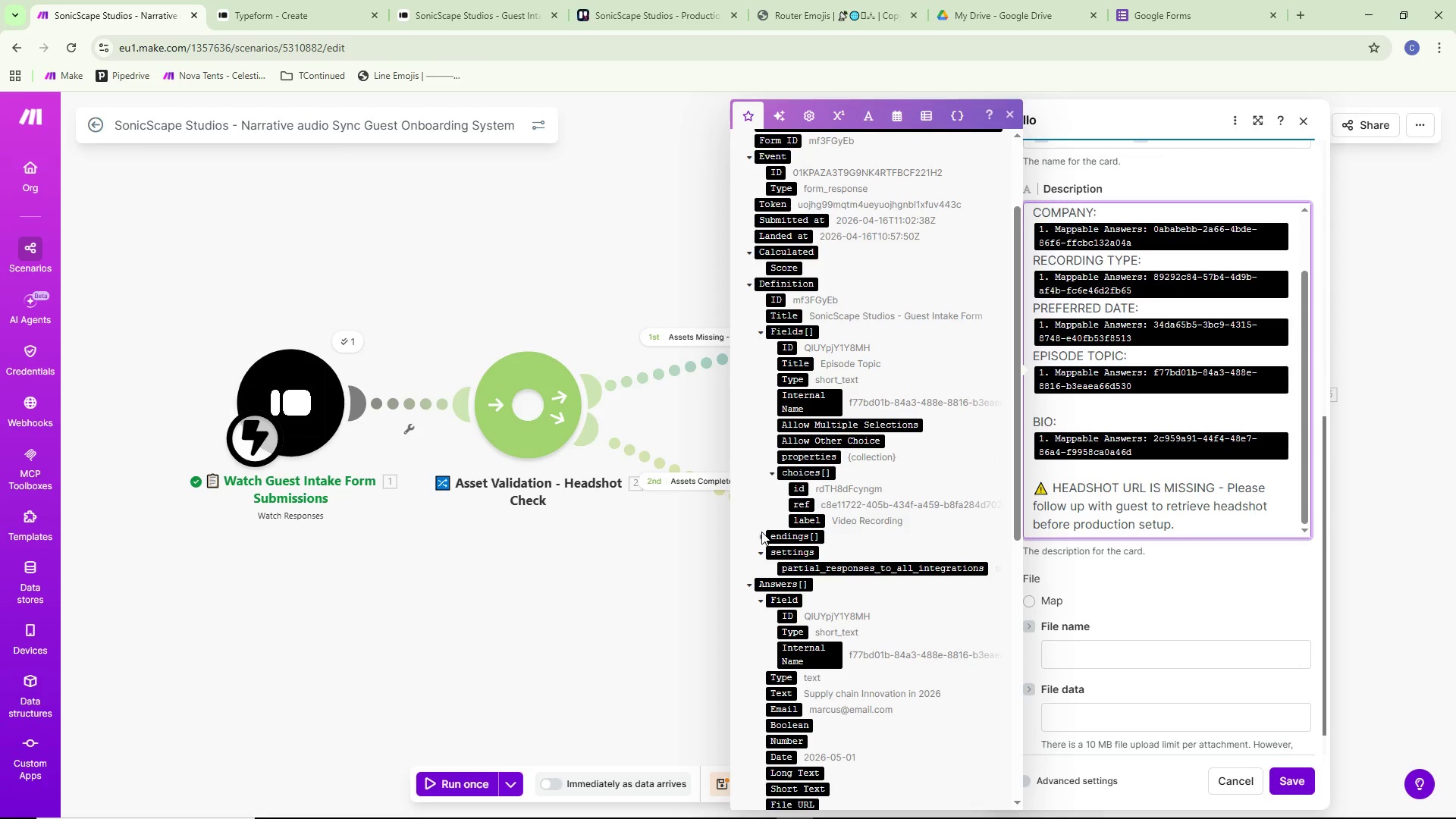 
left_click([761, 540])
 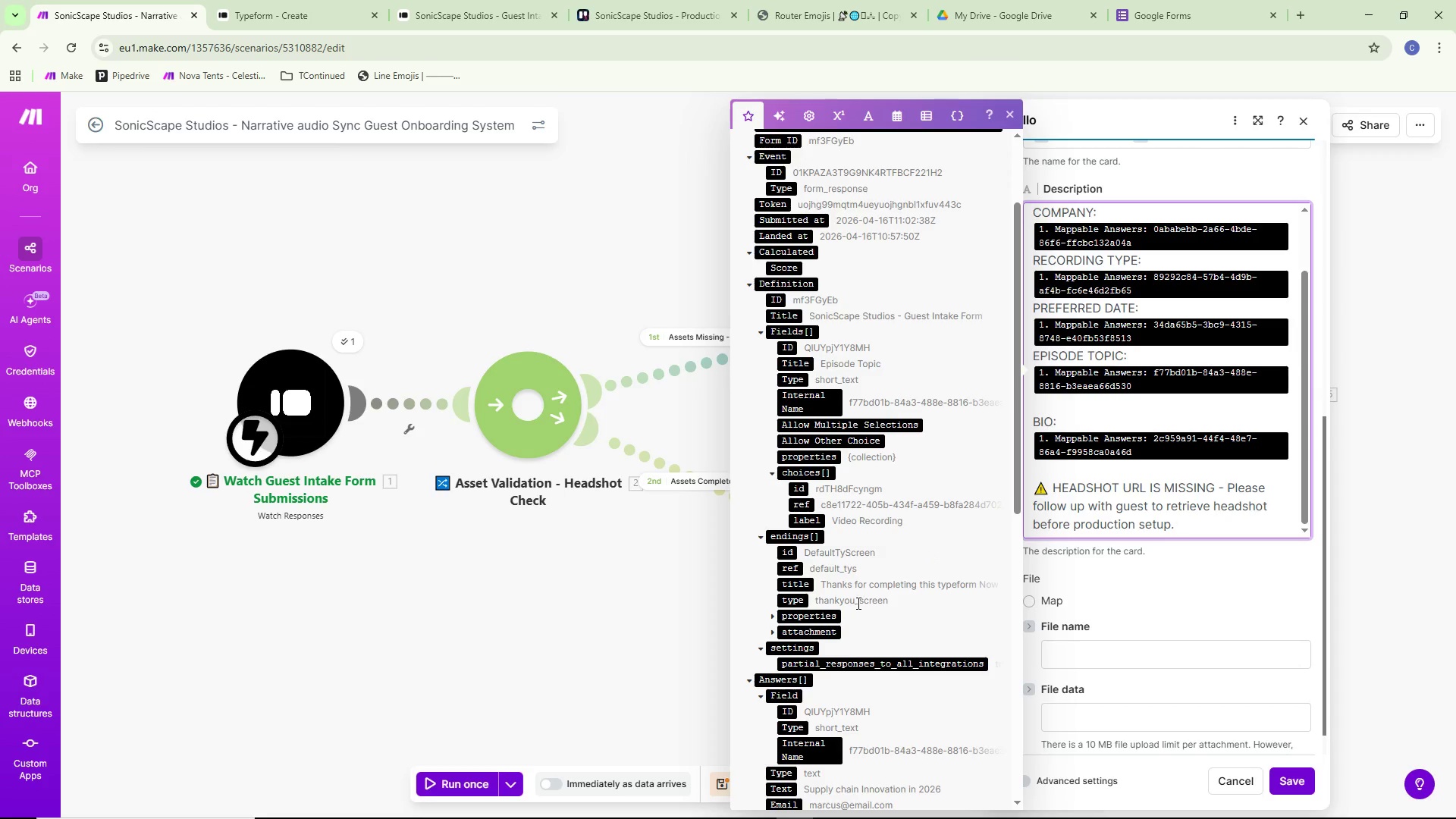 
scroll: coordinate [747, 415], scroll_direction: up, amount: 4.0
 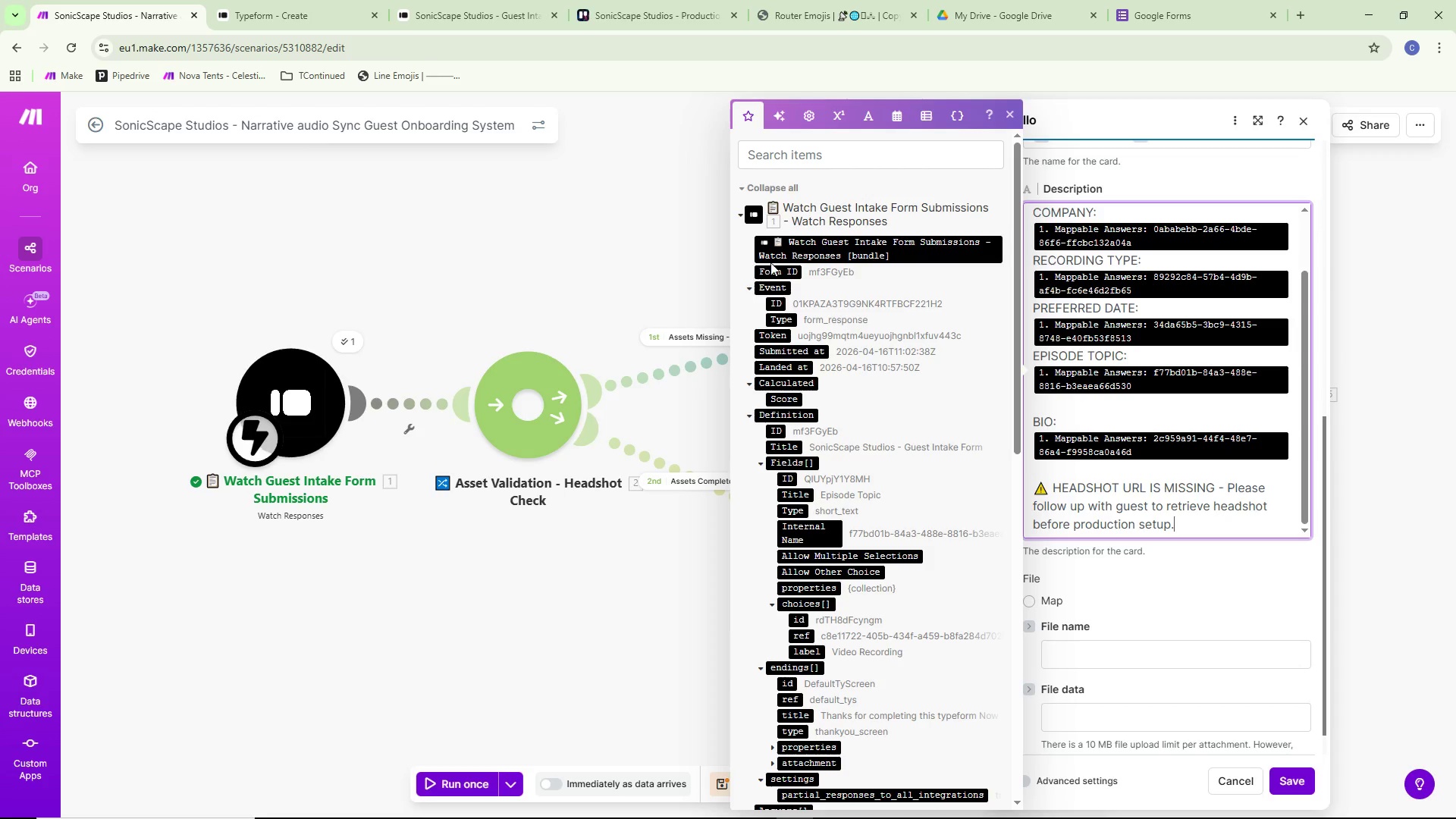 
scroll: coordinate [887, 528], scroll_direction: down, amount: 17.0
 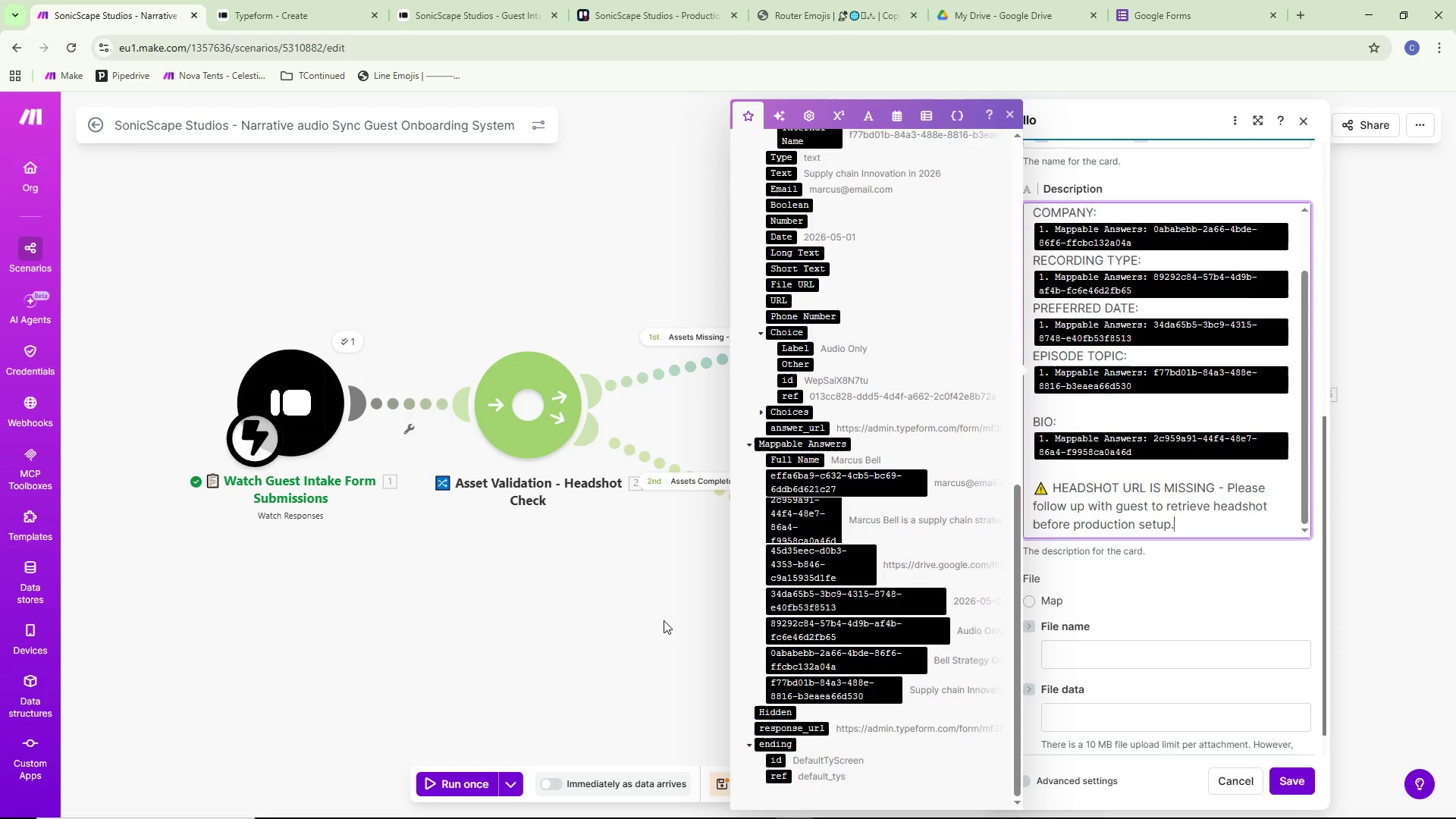 
wait(5.56)
 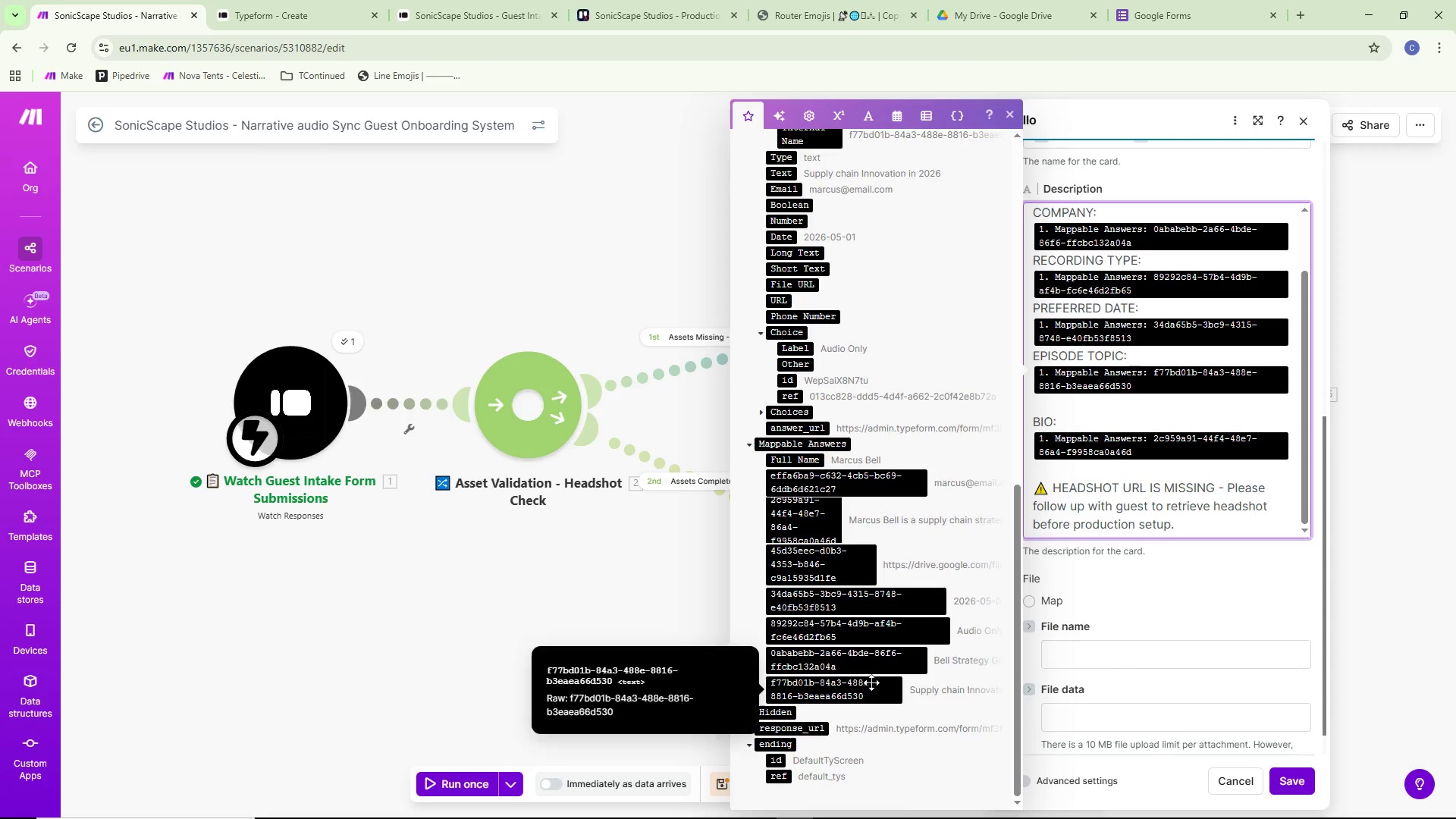 
mouse_move([815, 625])
 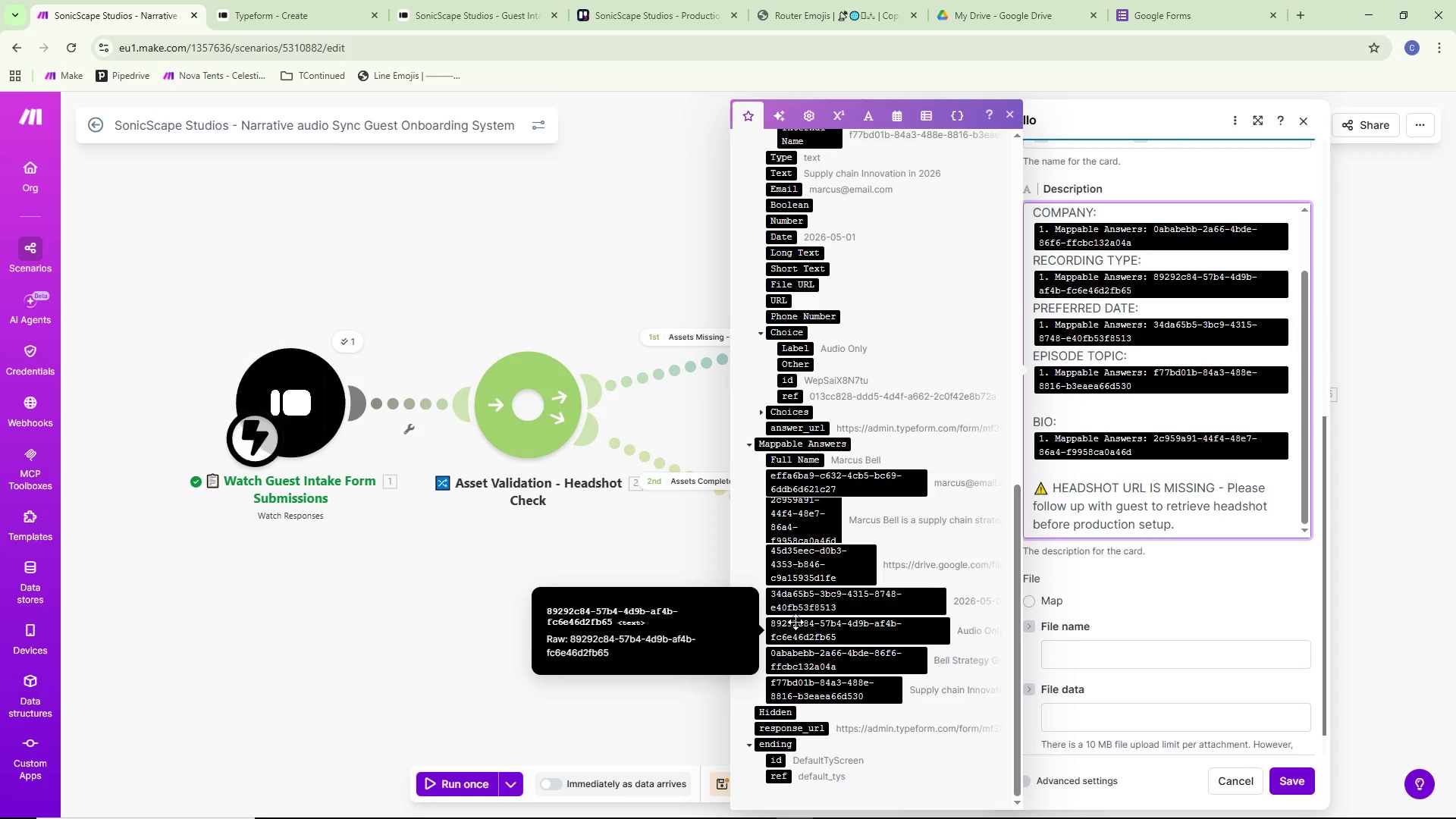 
scroll: coordinate [868, 591], scroll_direction: up, amount: 7.0
 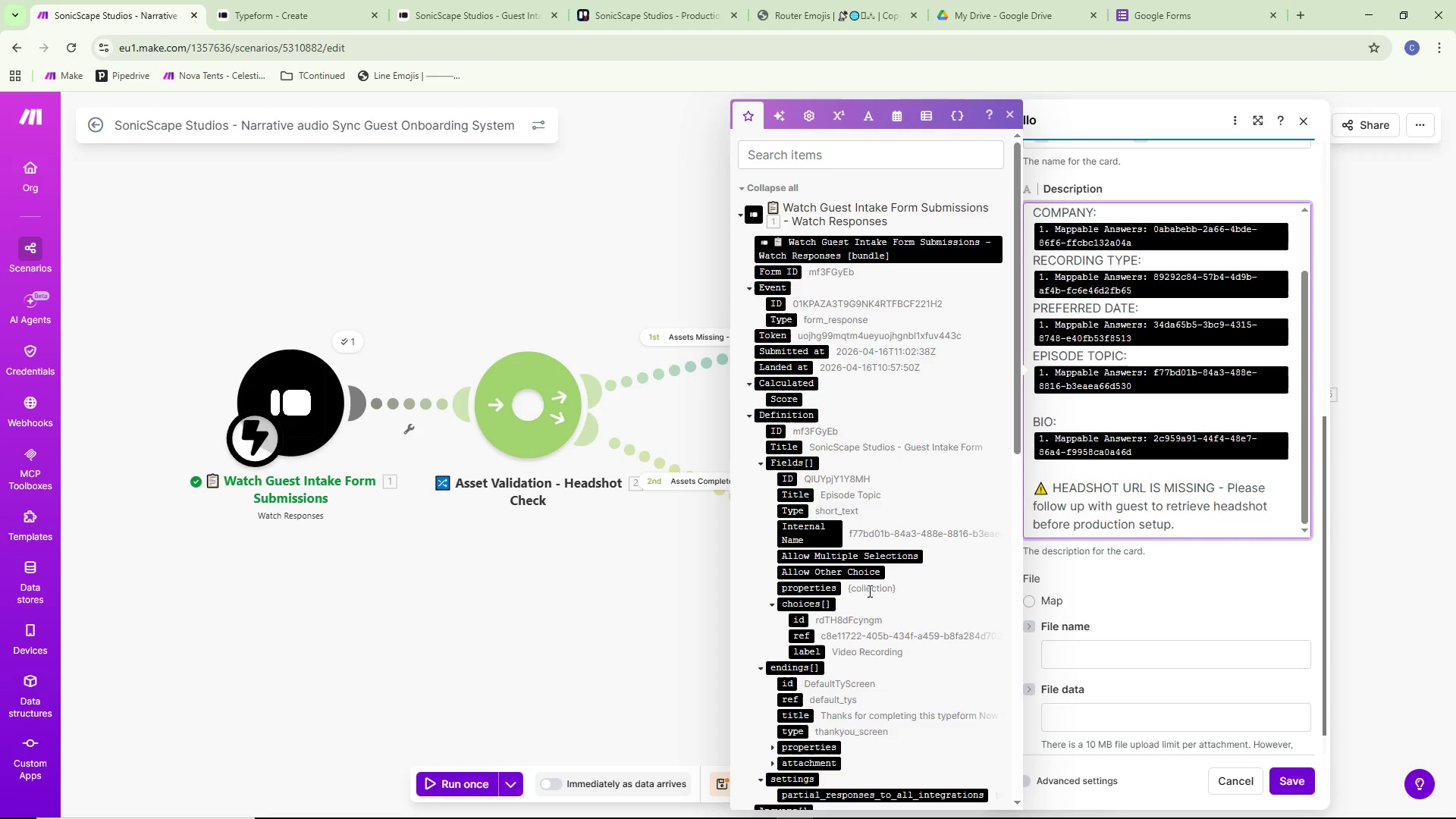 
scroll: coordinate [869, 591], scroll_direction: none, amount: 0.0
 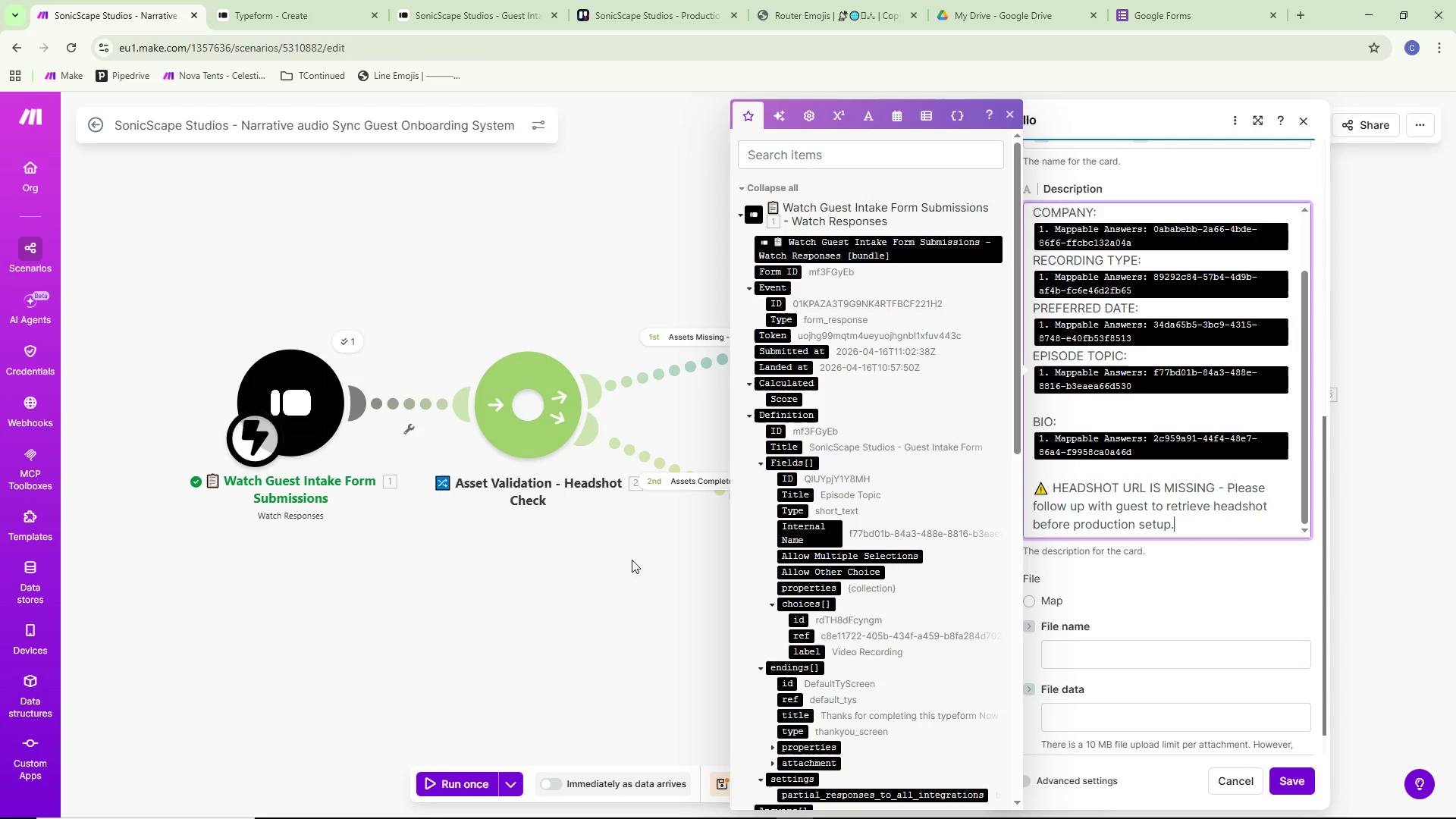 
wait(5.86)
 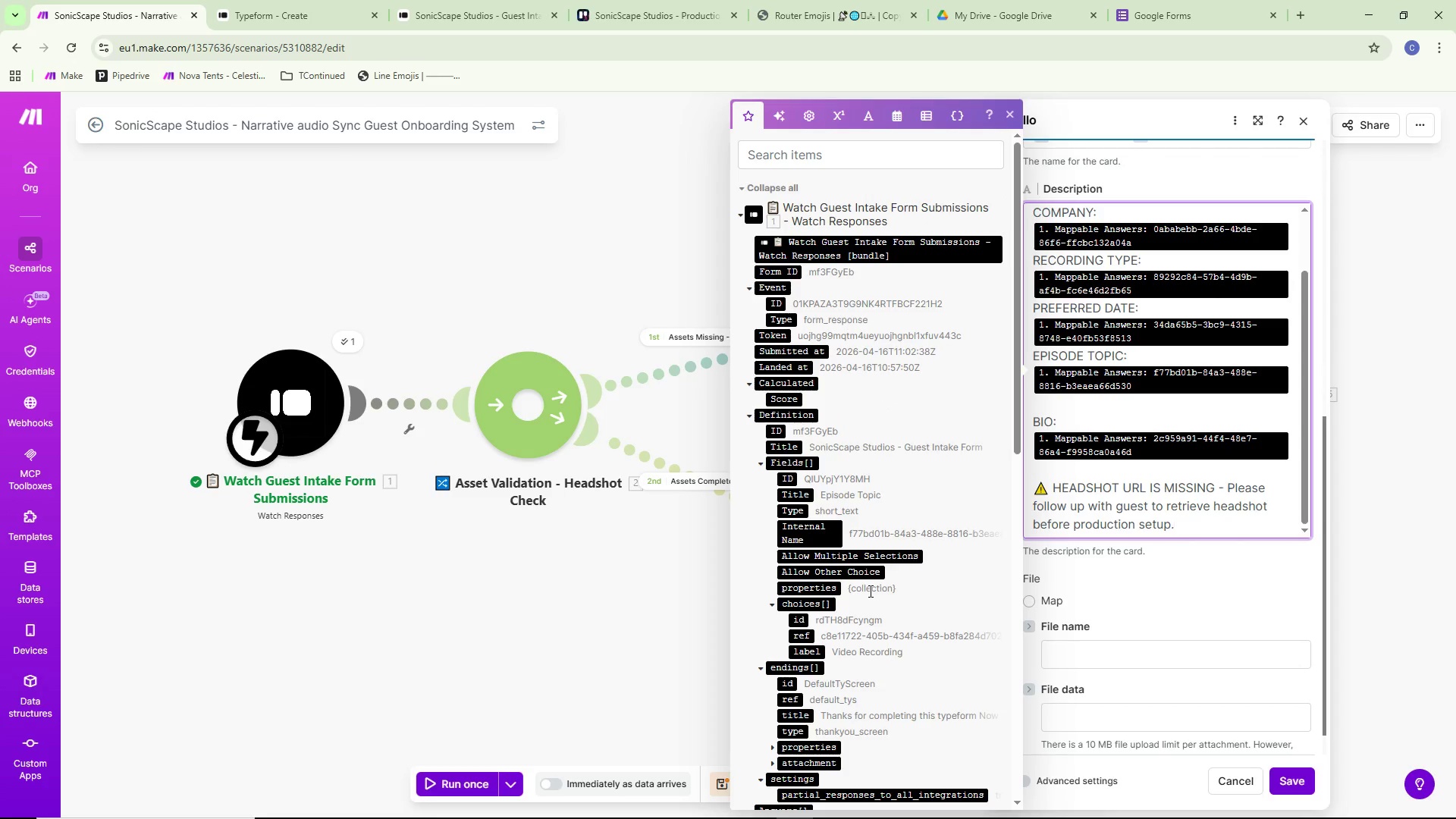 
key(Alt+Tab)
 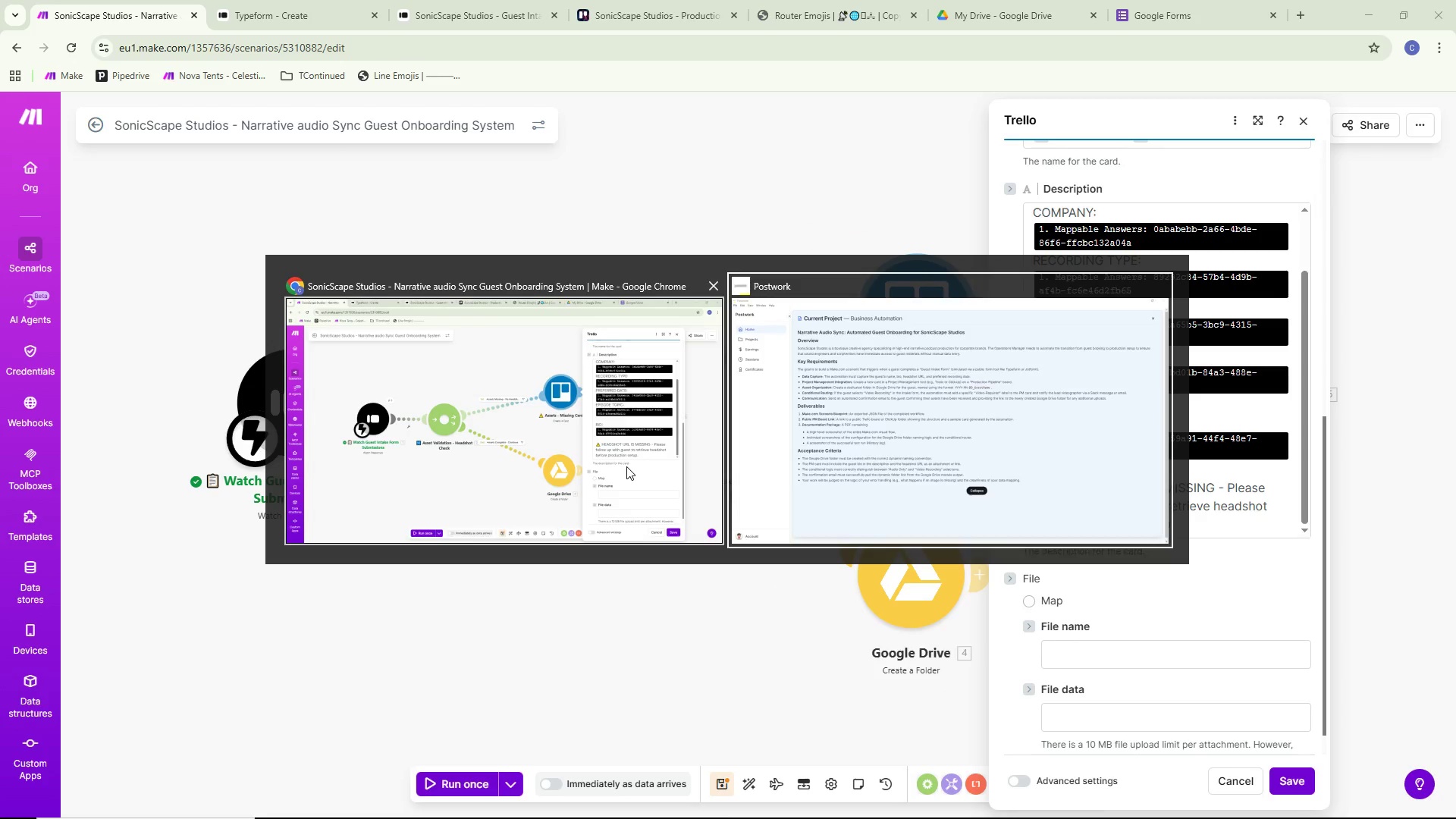 
key(Alt+Tab)
 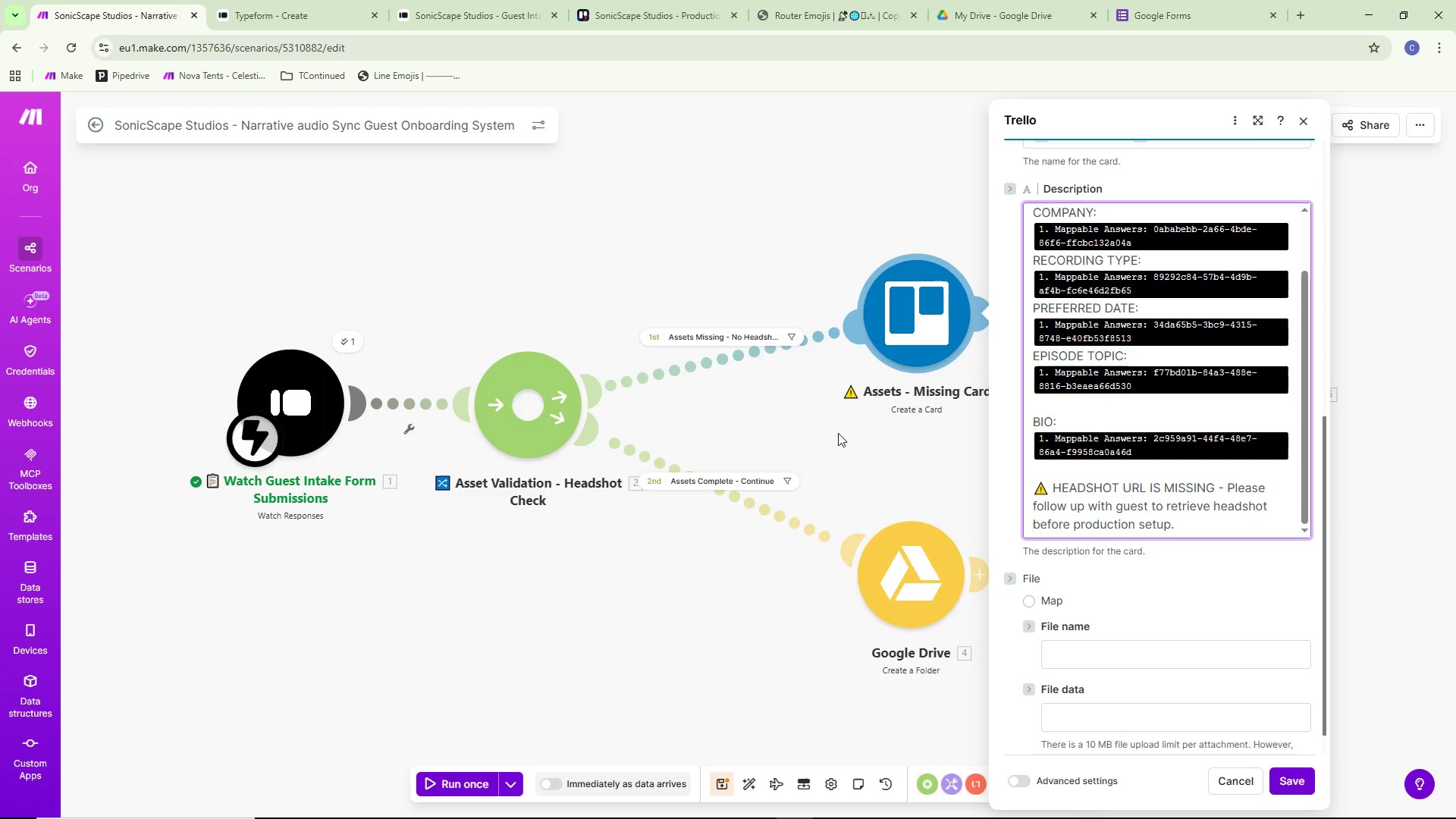 
wait(11.75)
 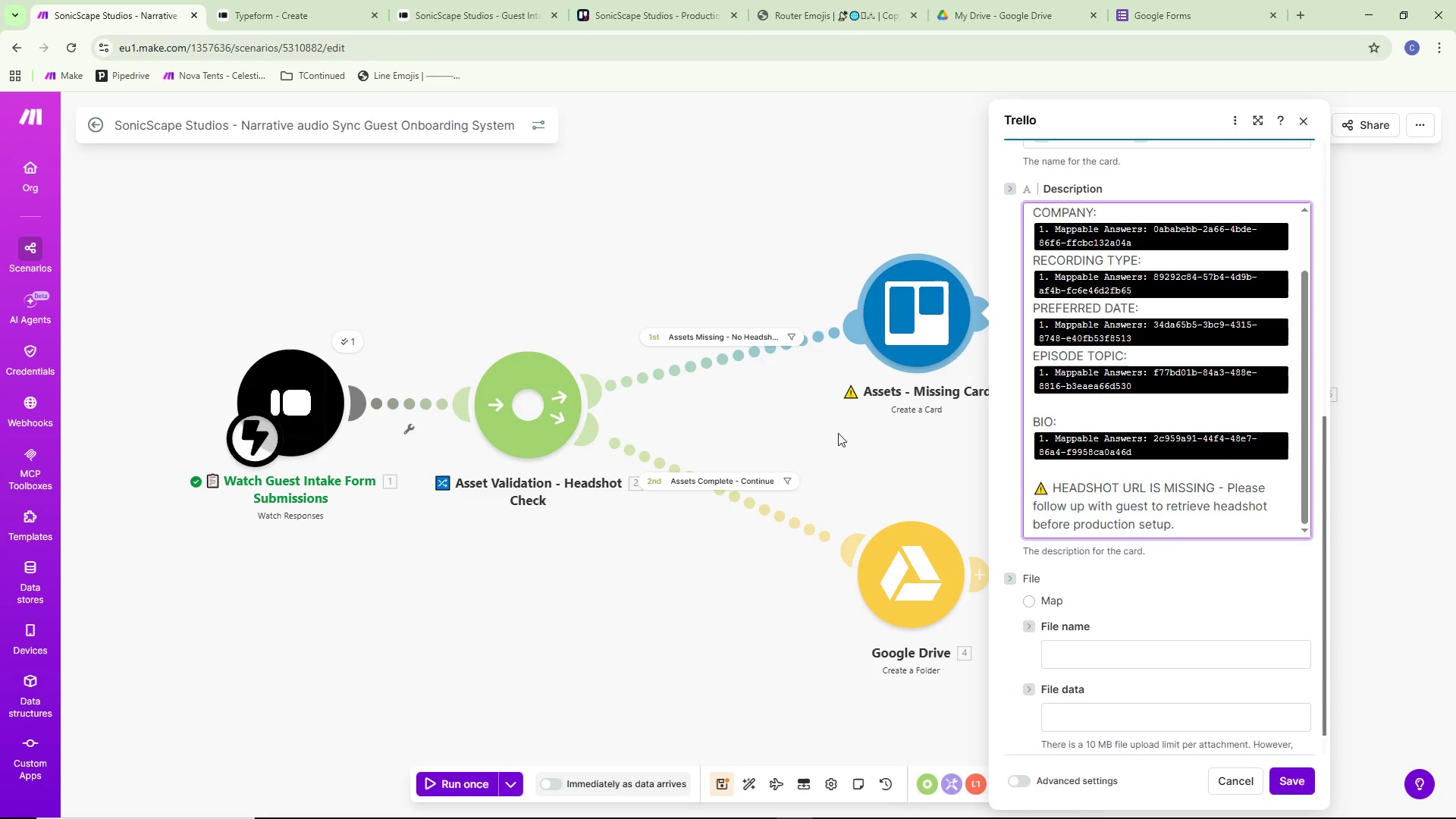 
scroll: coordinate [833, 439], scroll_direction: down, amount: 2.0
 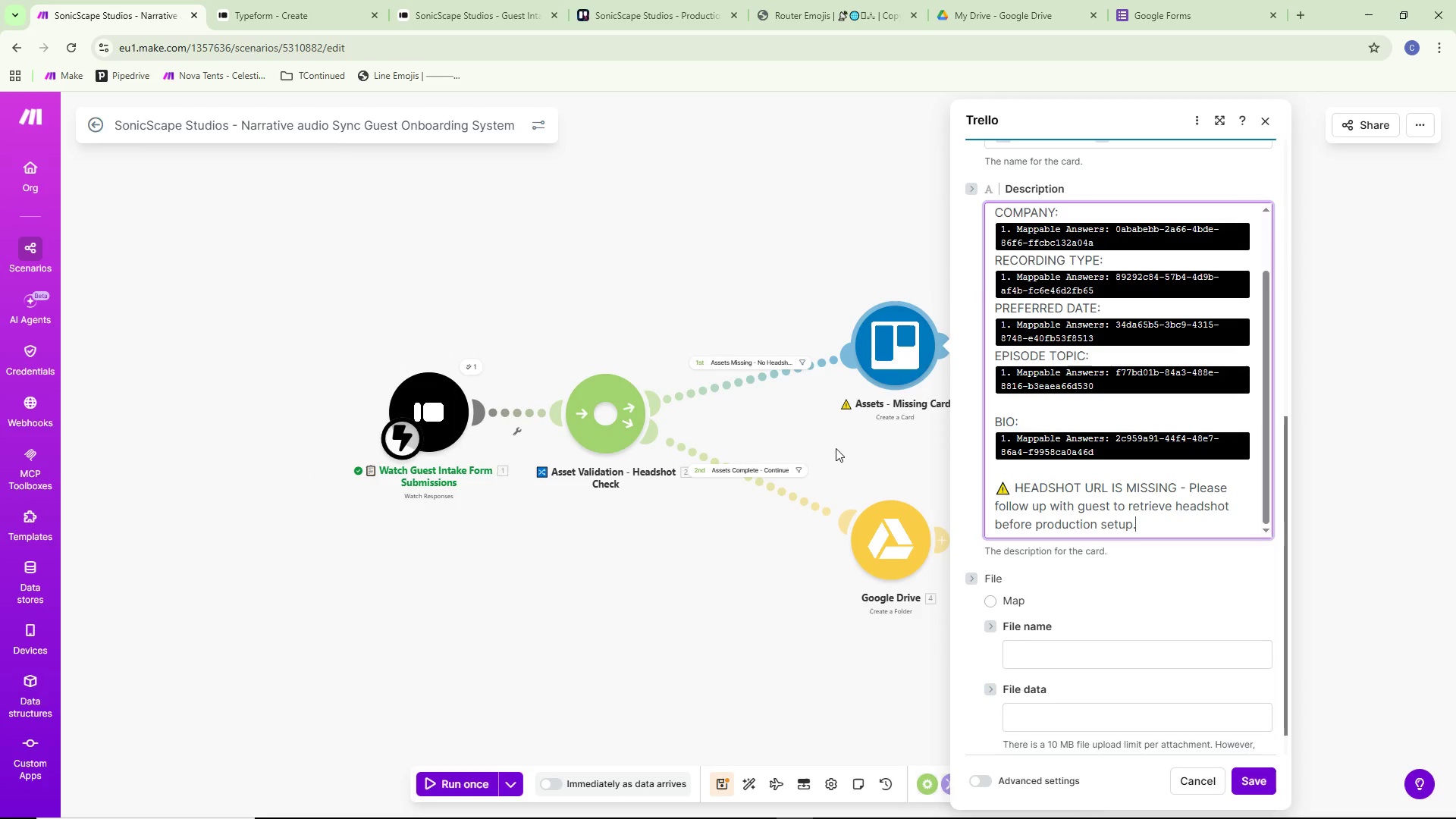 
left_click_drag(start_coordinate=[836, 449], to_coordinate=[620, 551])
 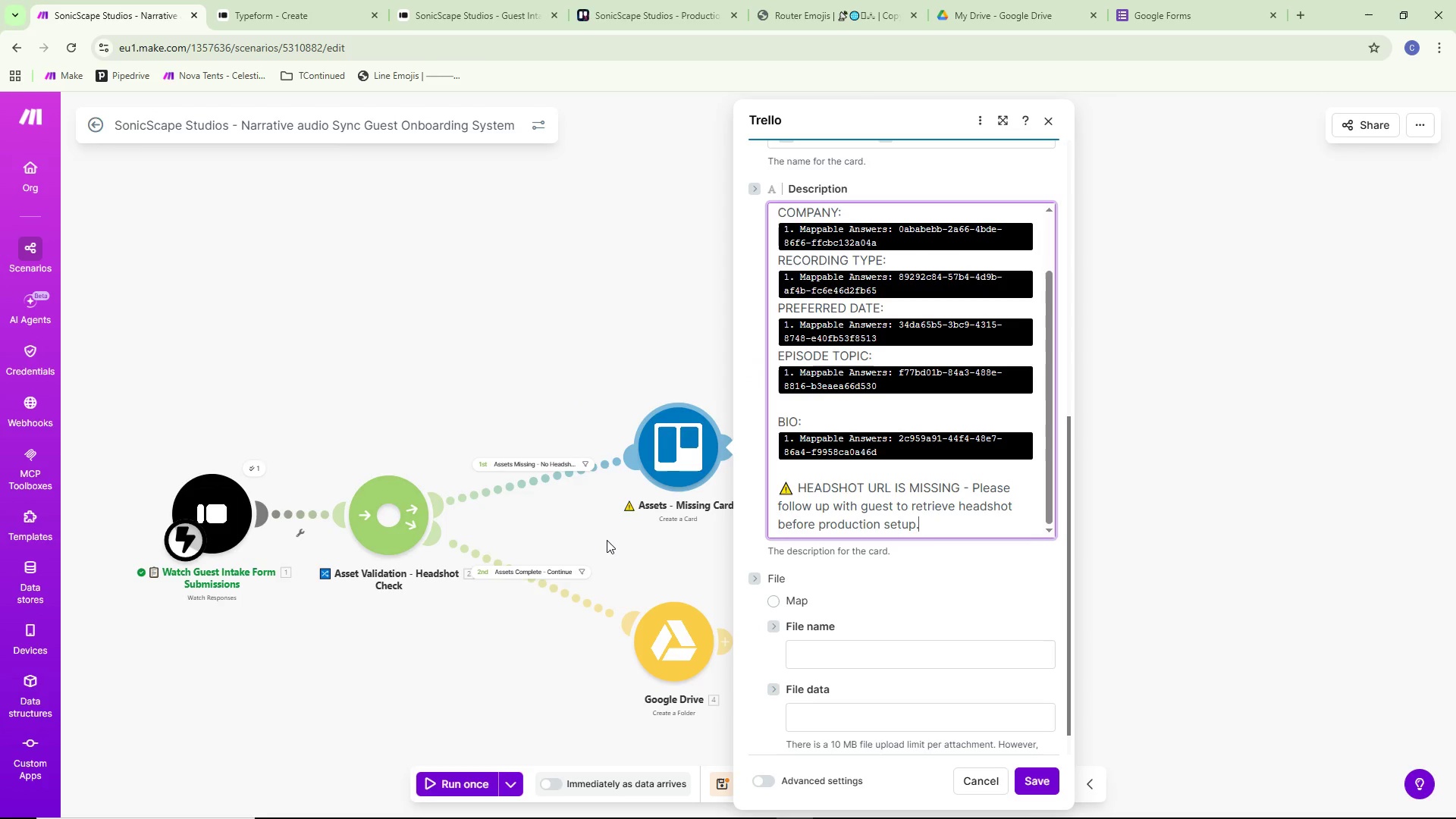 
wait(6.74)
 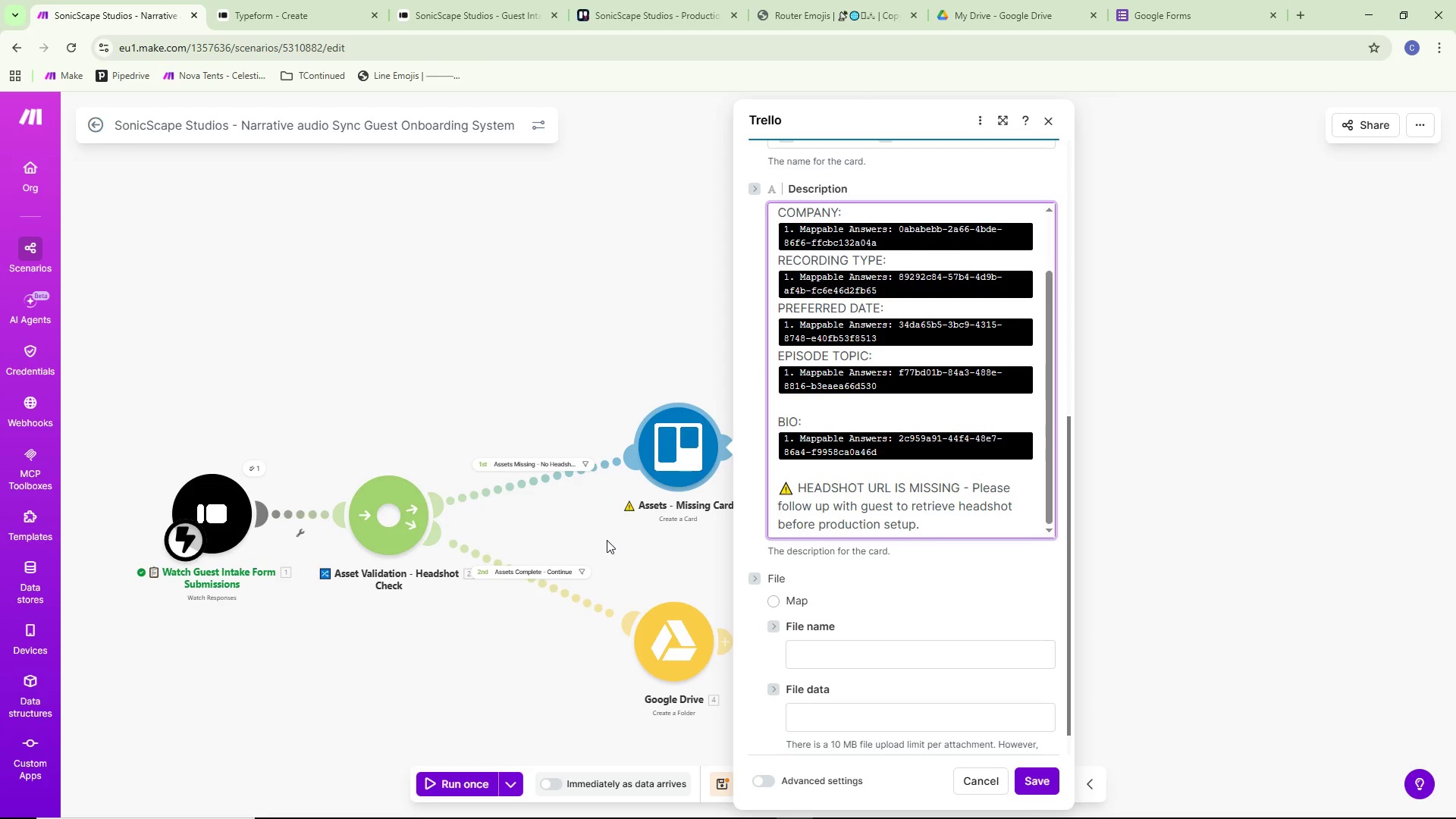 
left_click_drag(start_coordinate=[664, 637], to_coordinate=[663, 682])
 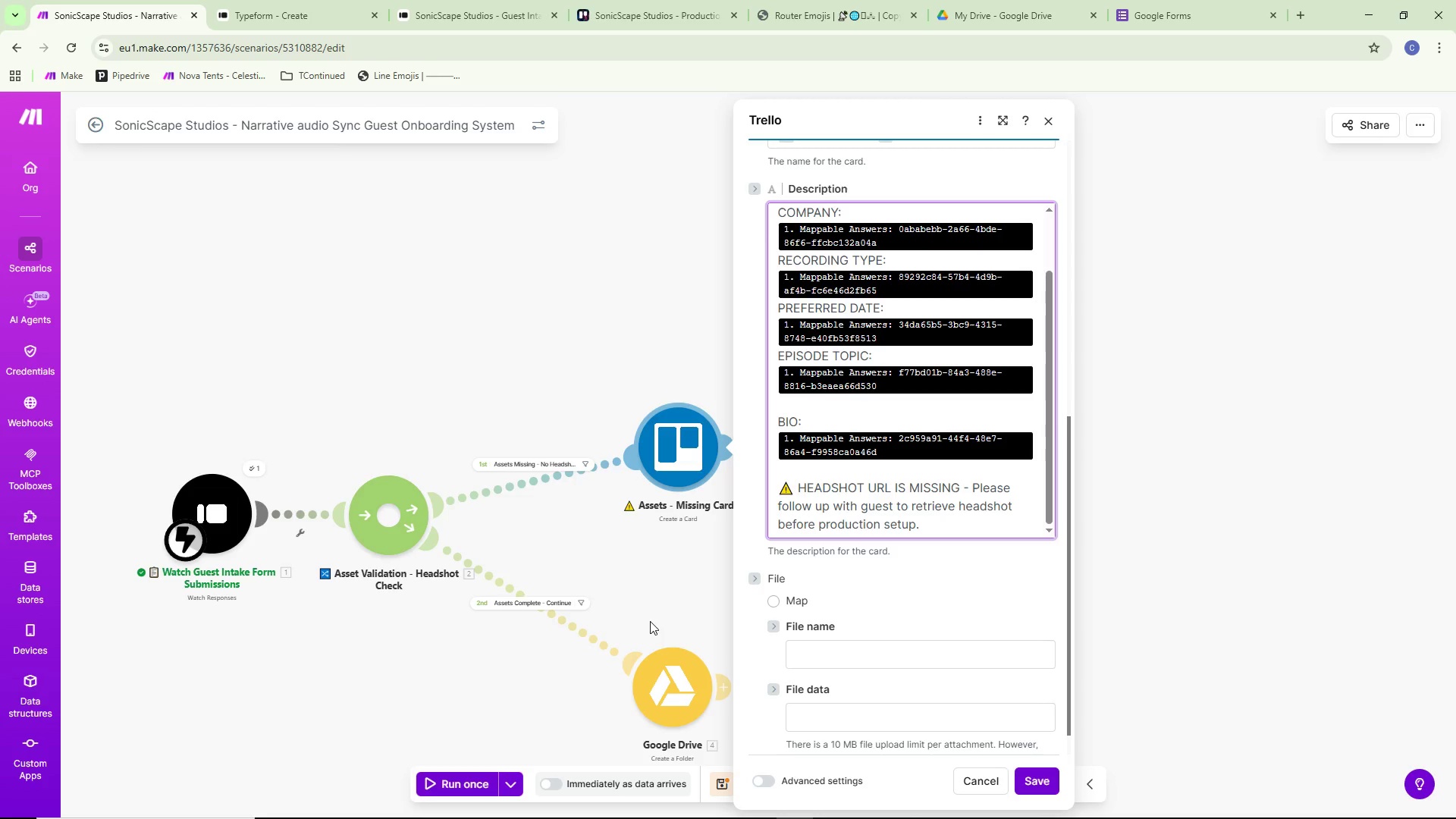 
wait(6.39)
 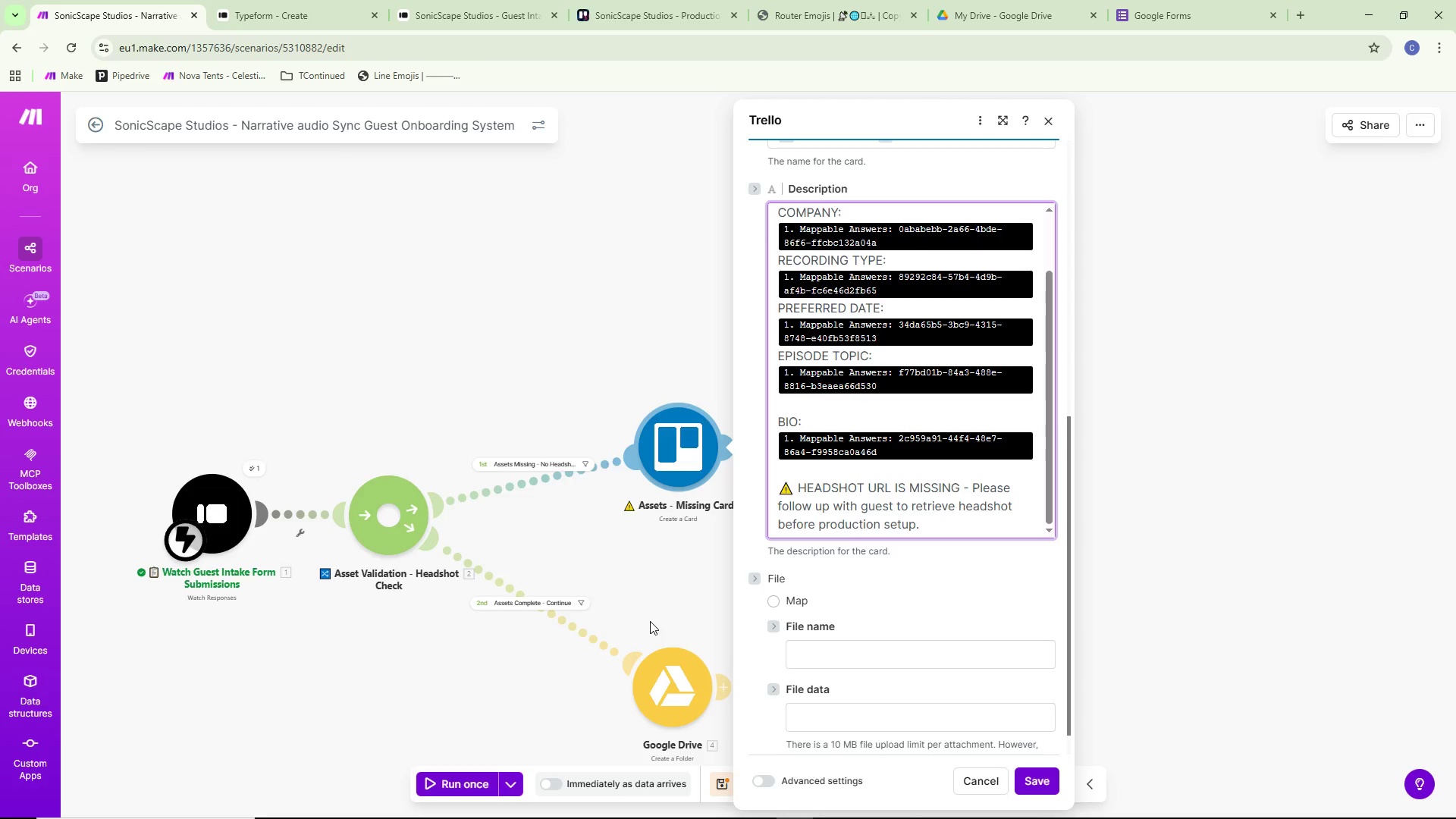 
left_click([617, 202])
 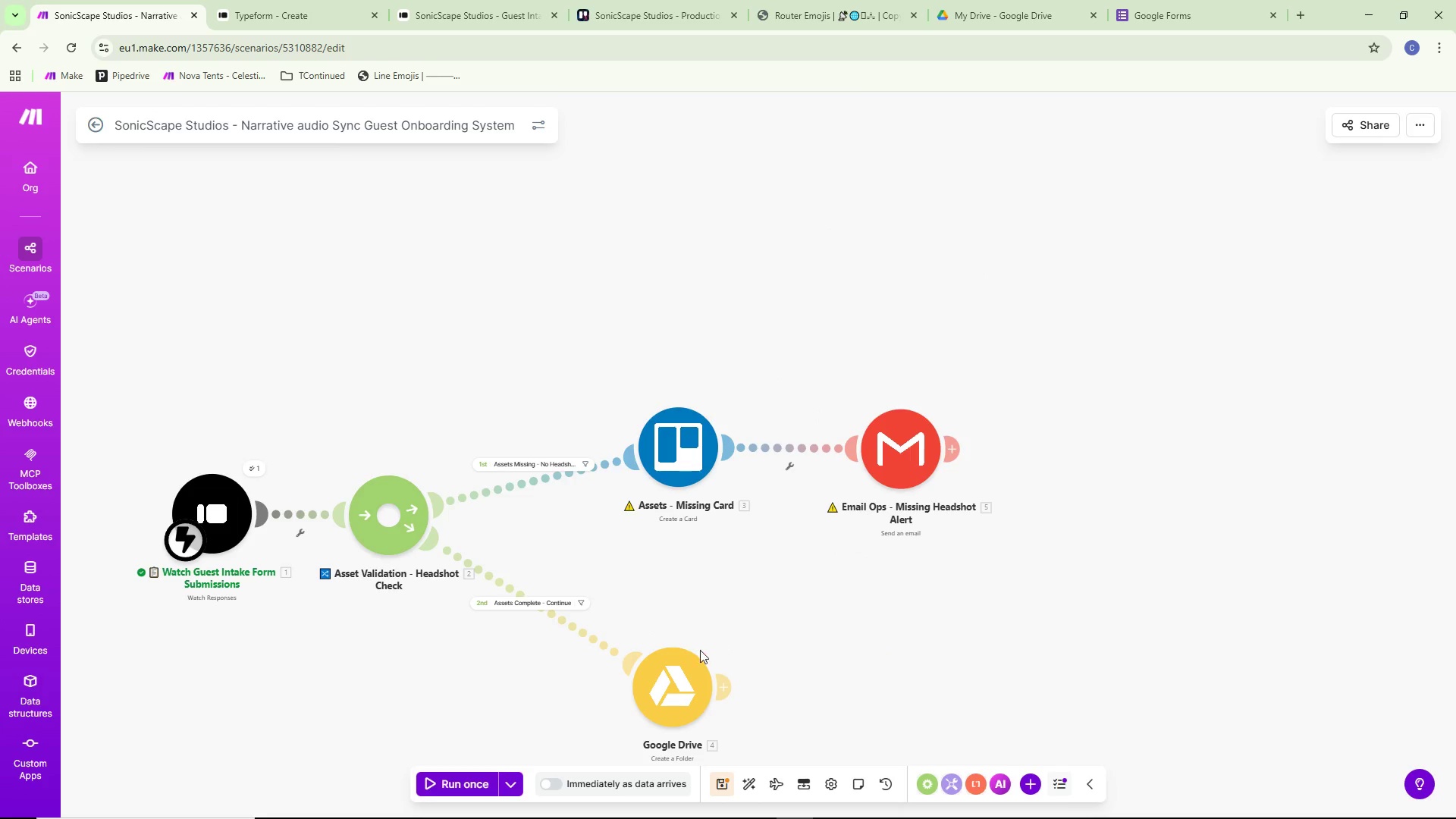 
left_click_drag(start_coordinate=[673, 685], to_coordinate=[660, 659])
 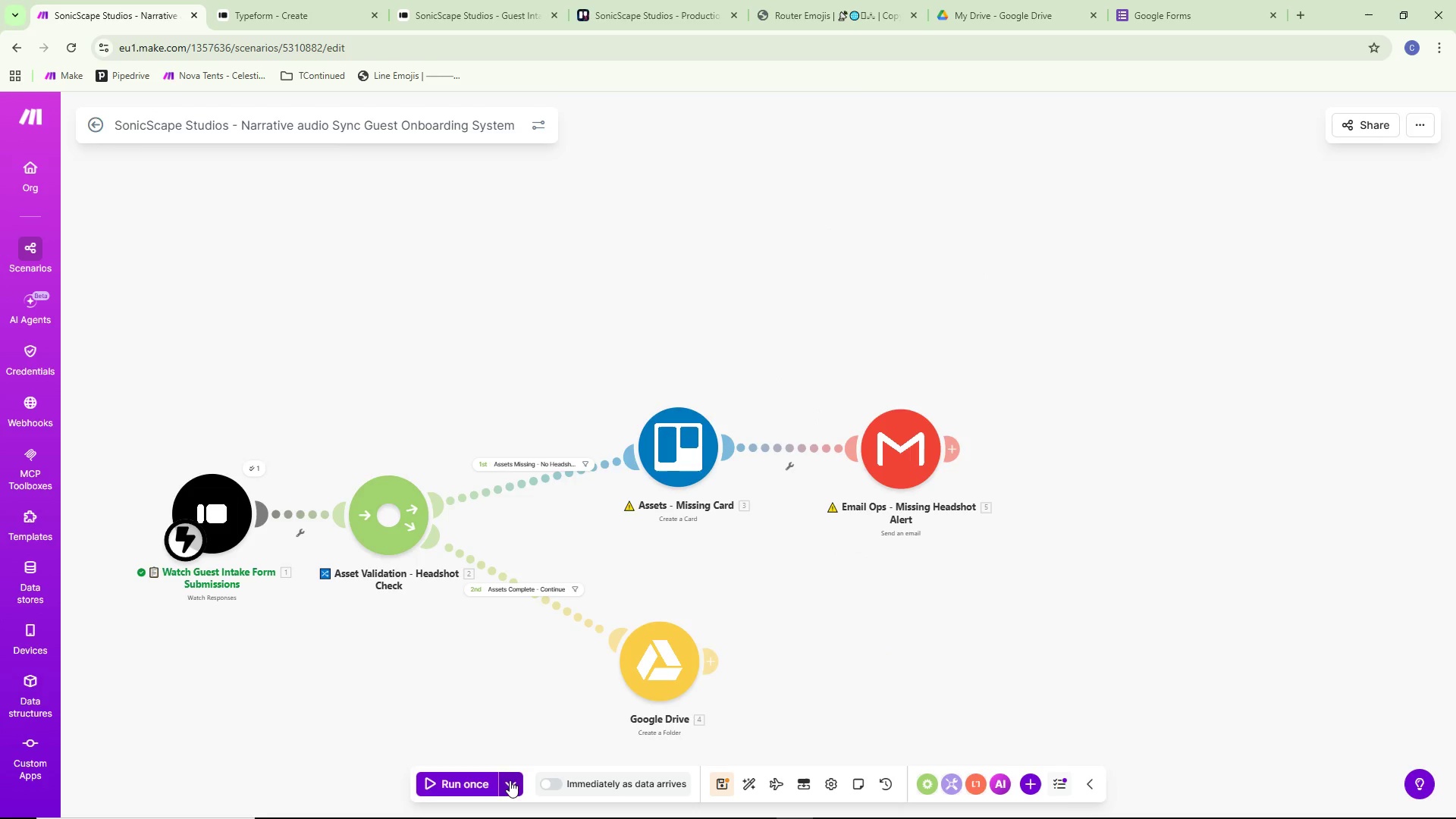 
left_click([507, 785])
 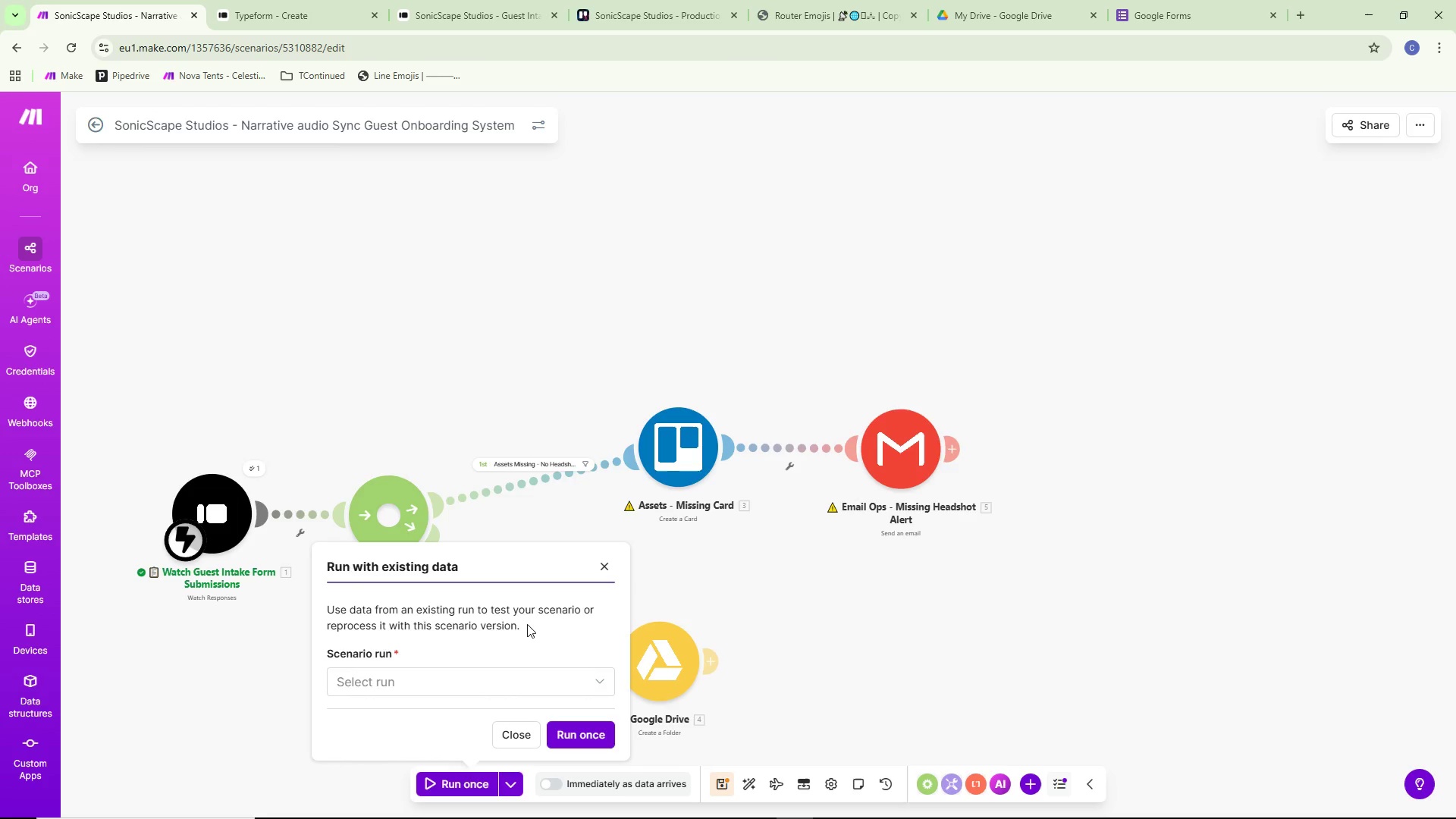 
left_click([462, 678])
 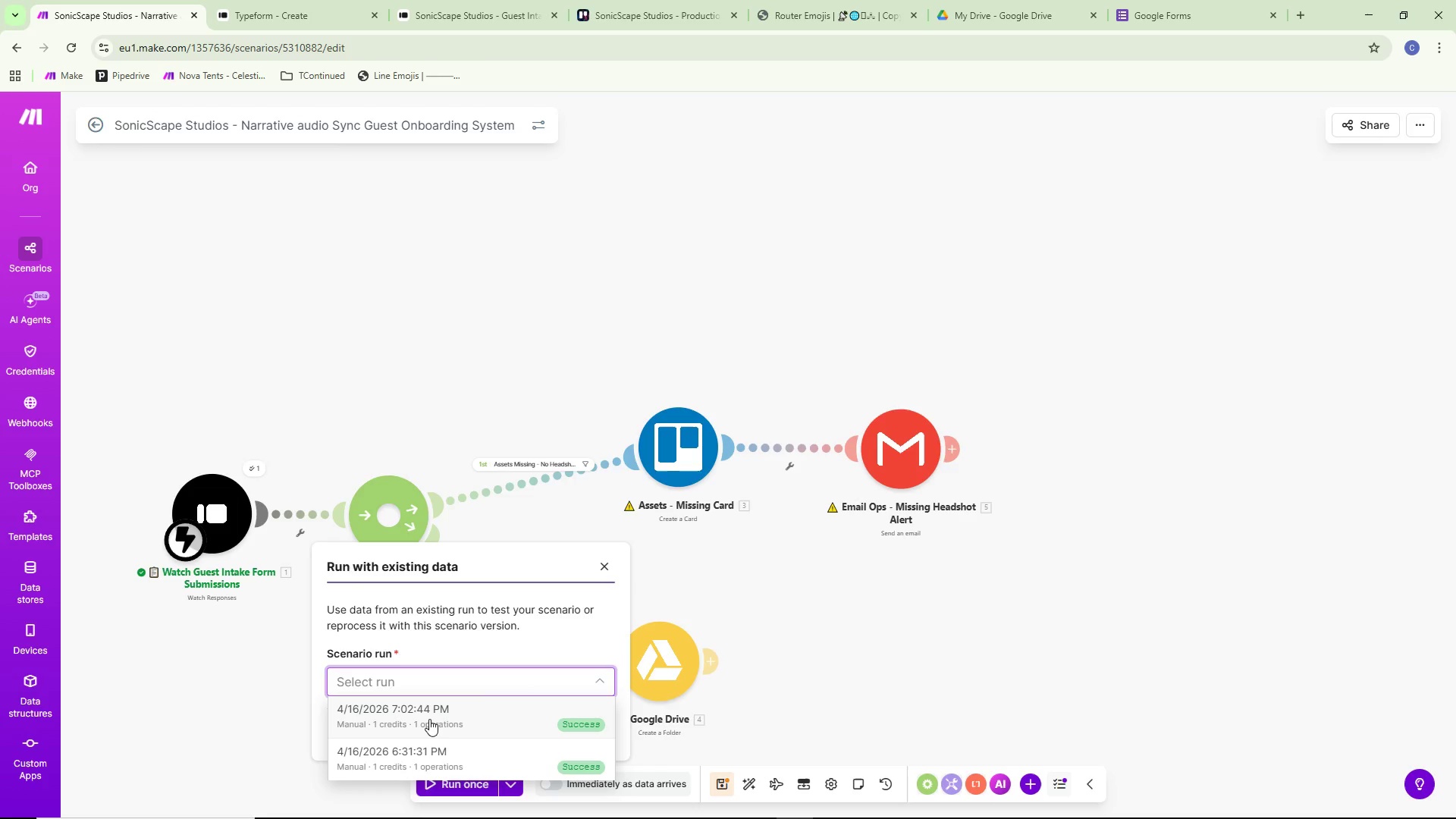 
left_click([429, 719])
 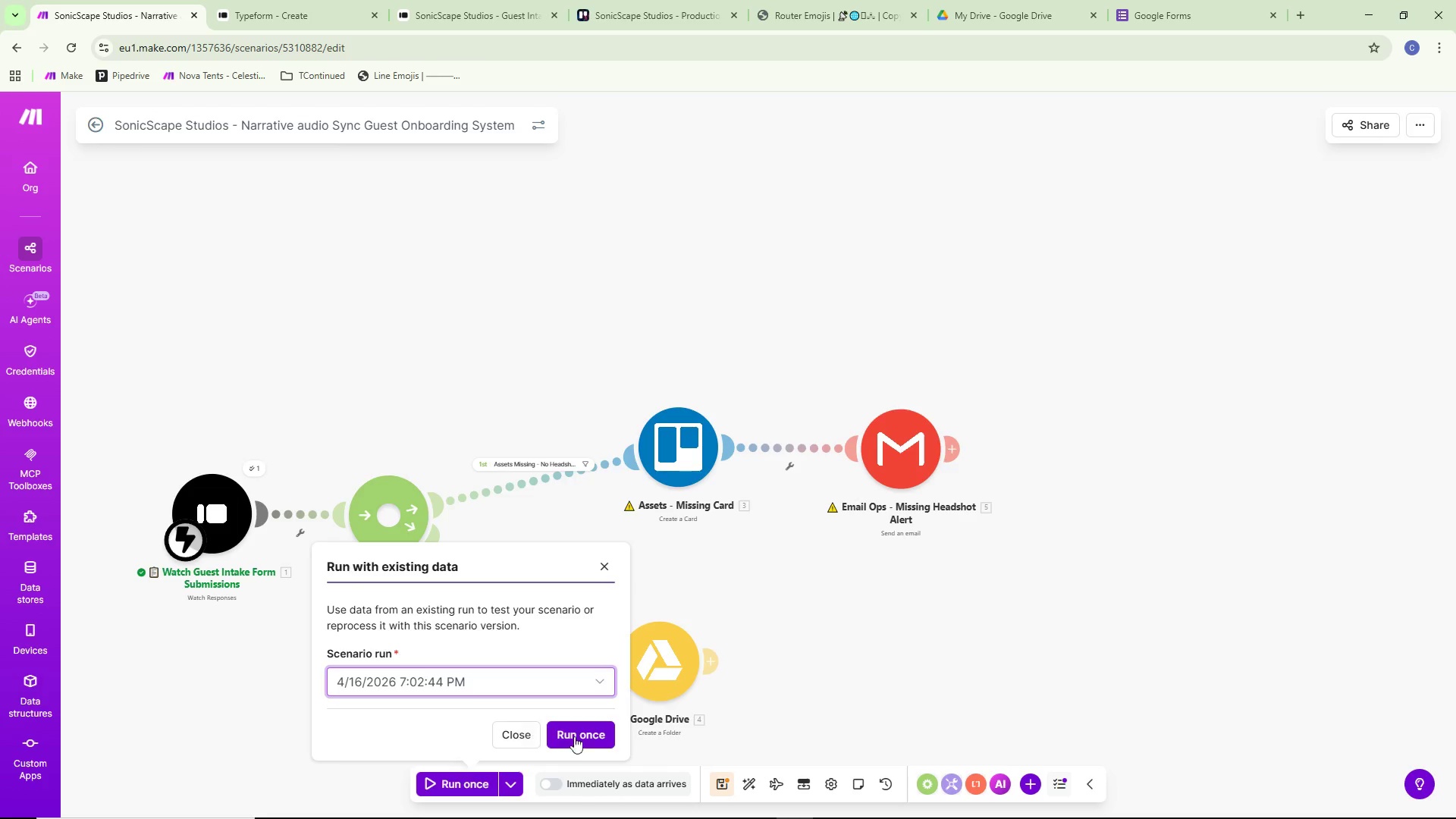 
left_click([578, 738])
 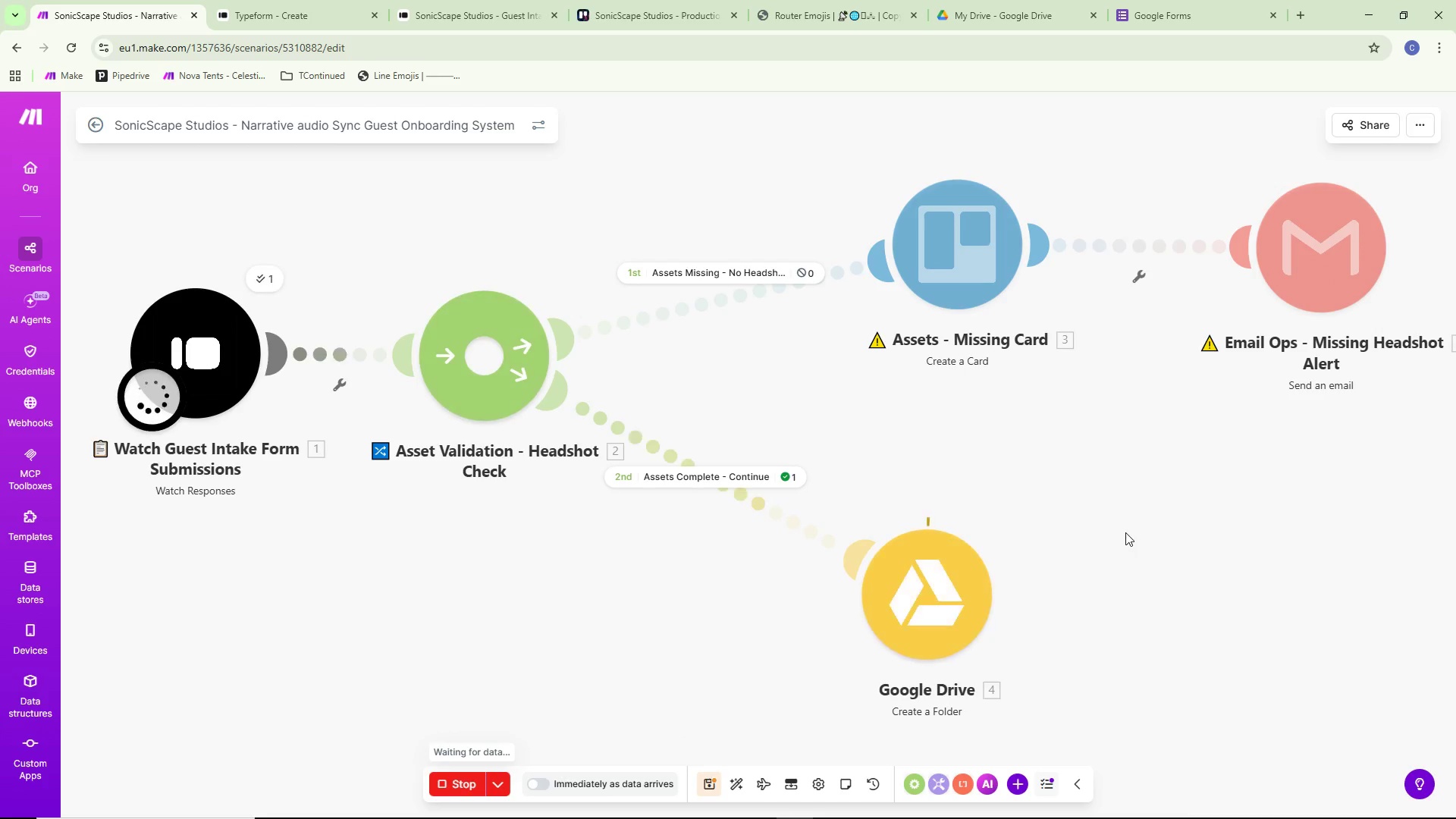 
left_click([987, 525])
 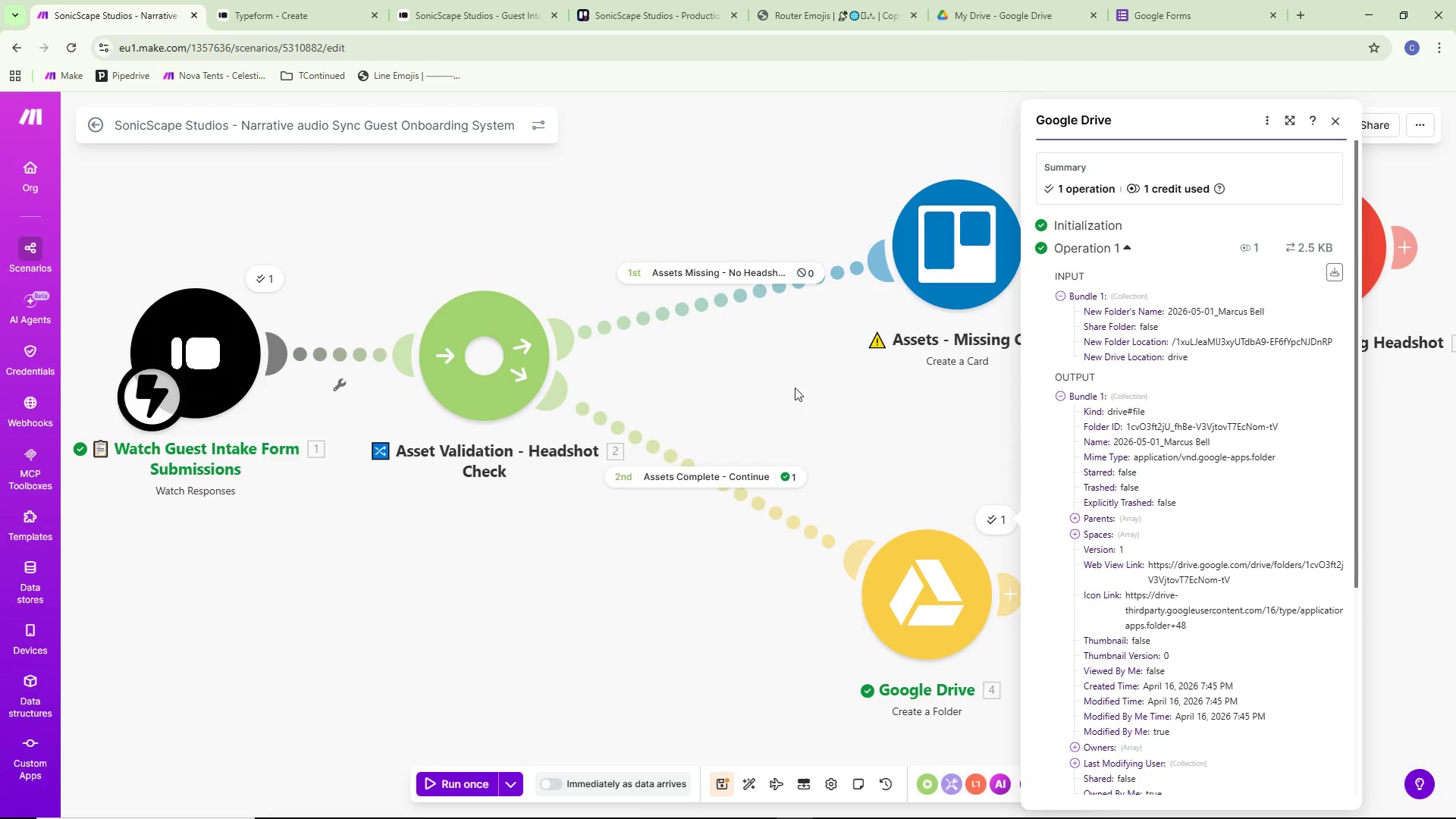 
left_click([970, 0])
 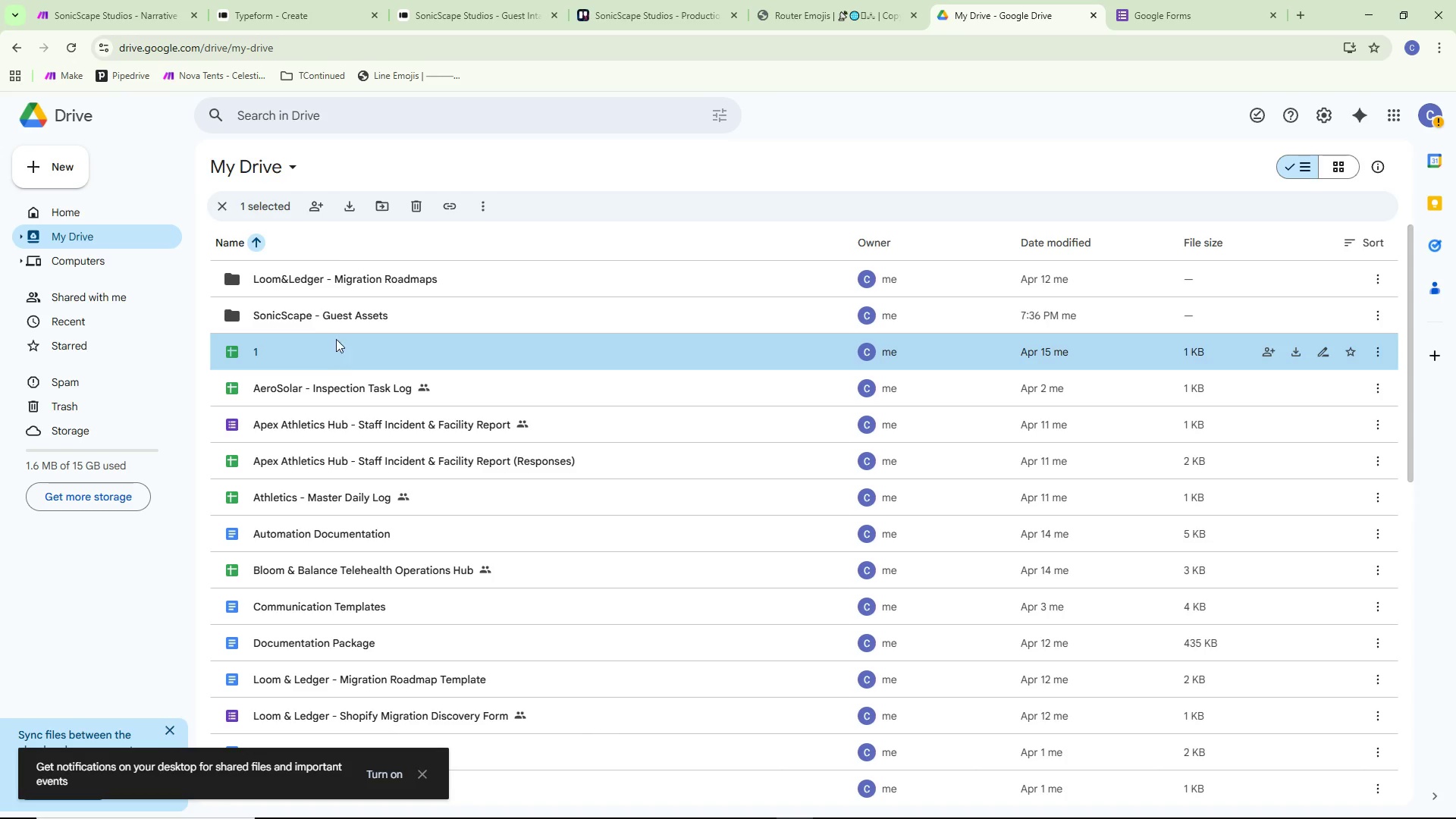 
double_click([321, 325])
 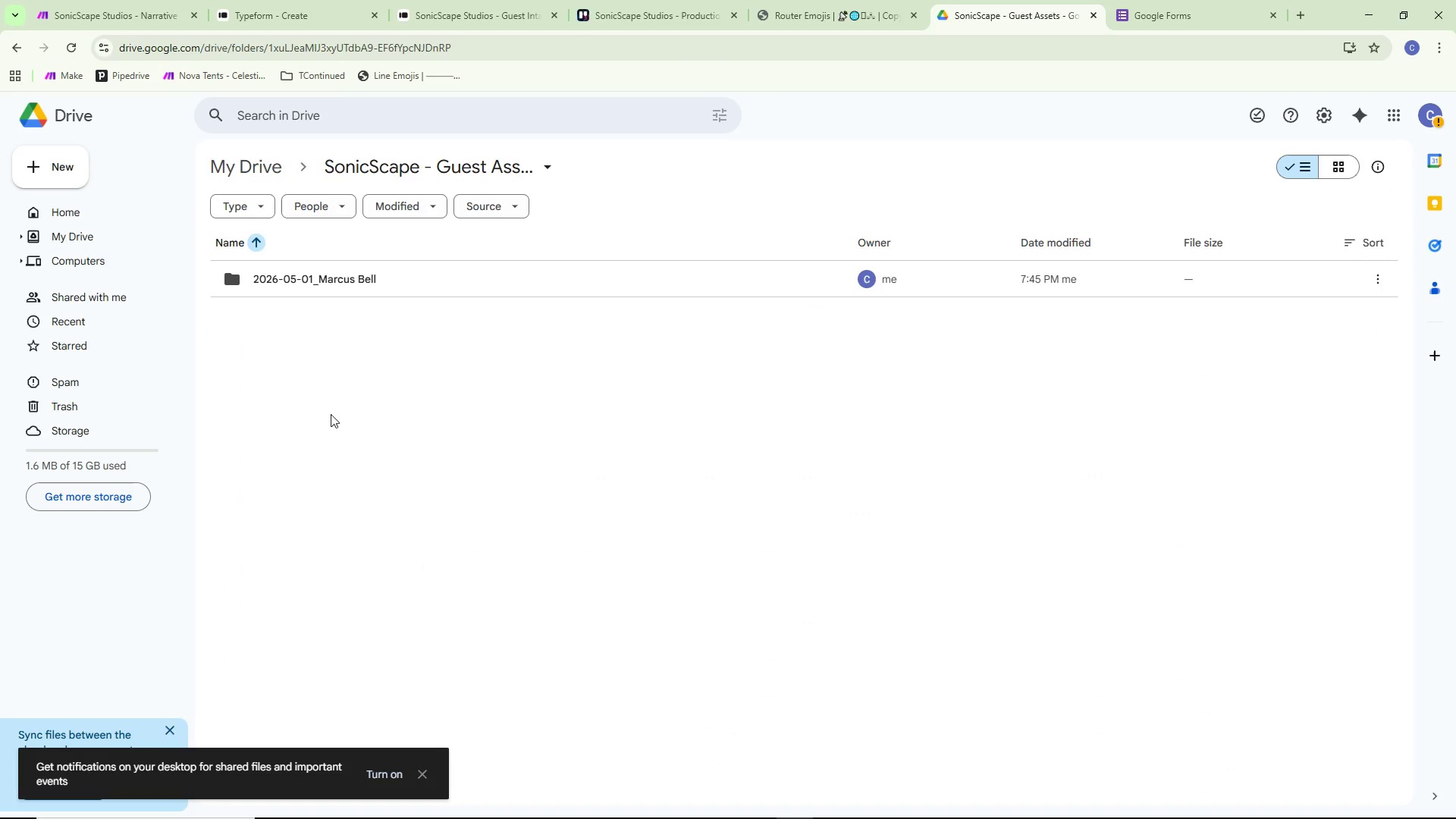 
wait(10.92)
 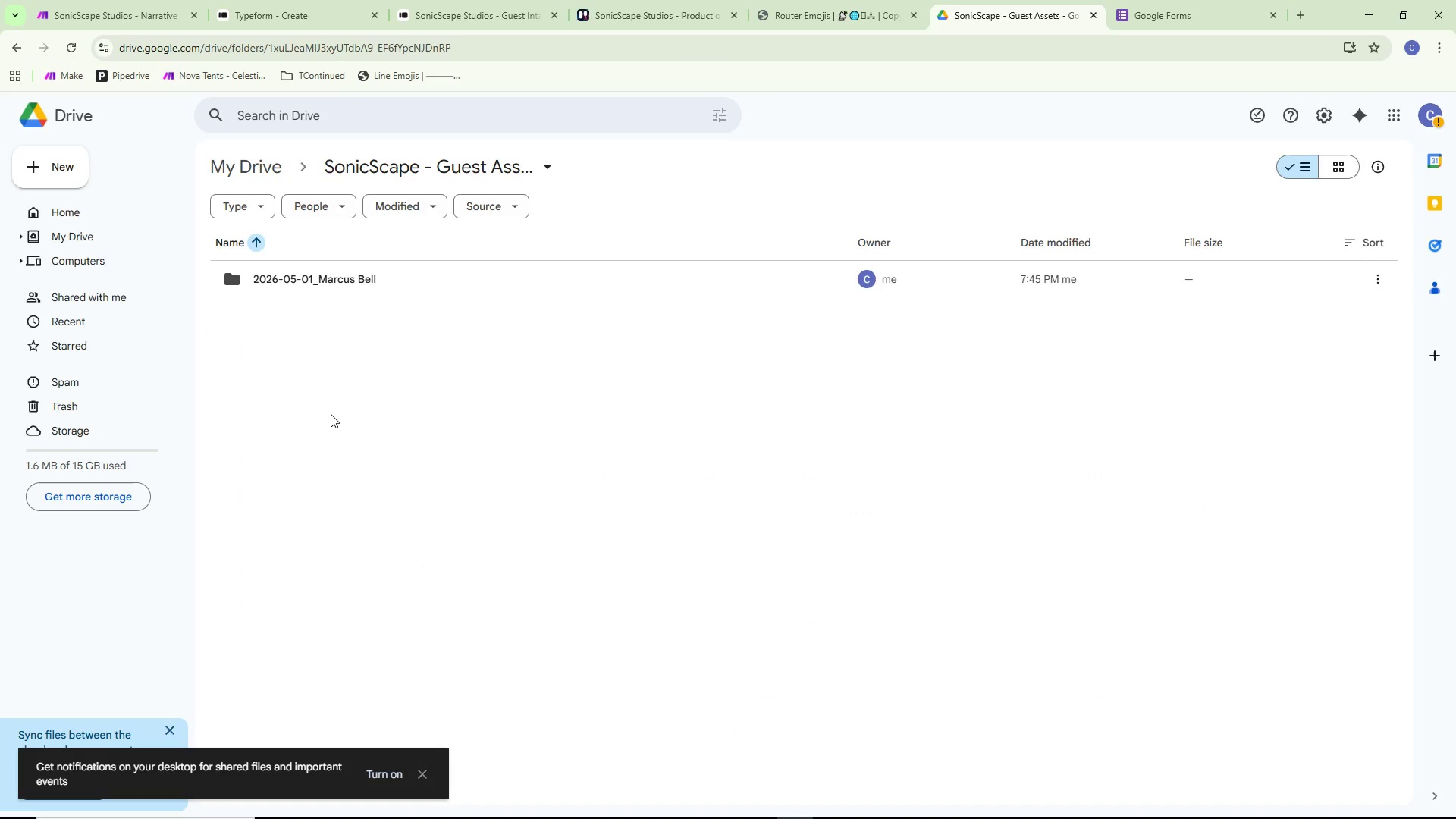 
left_click([58, 0])
 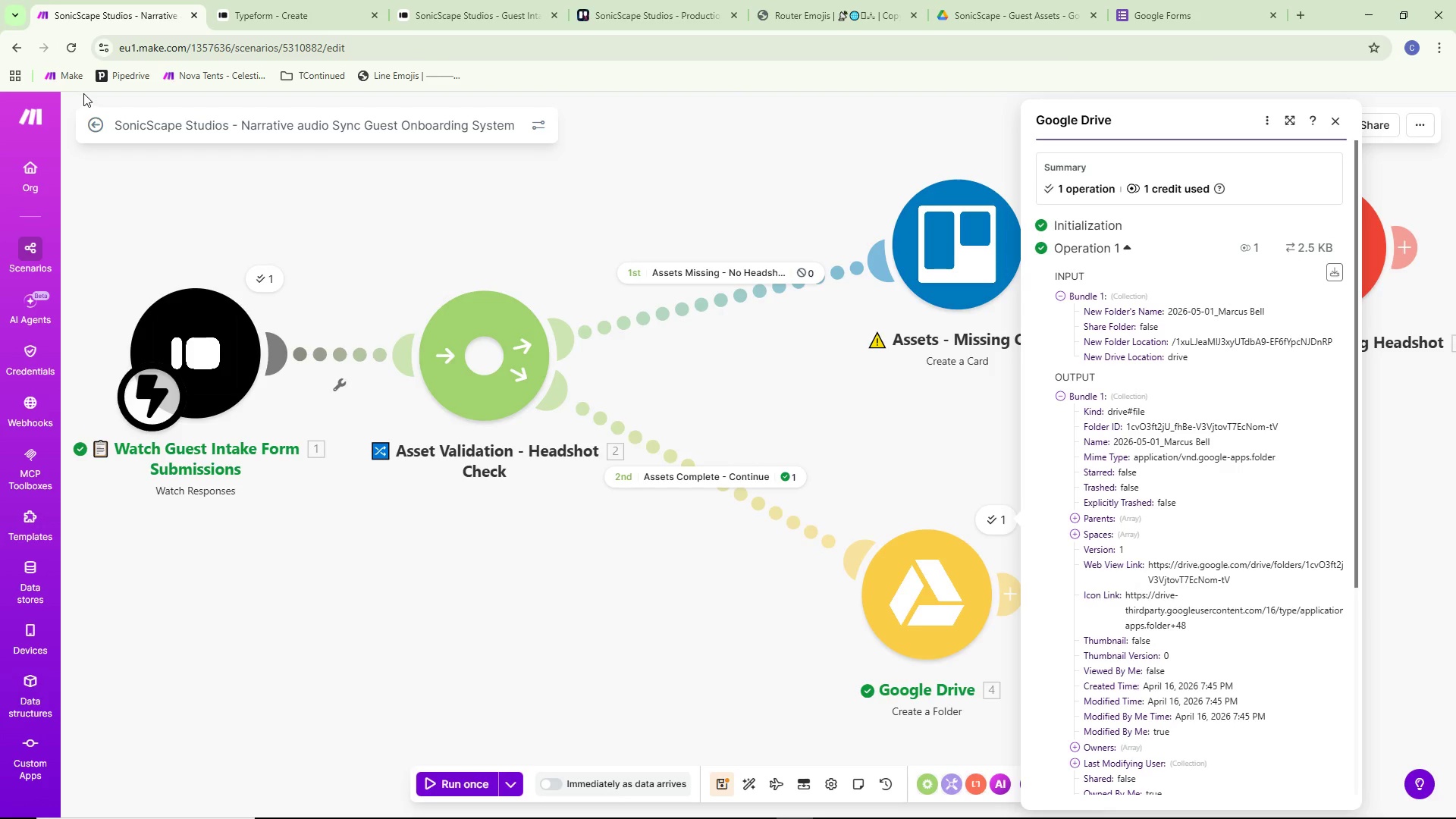 
wait(11.14)
 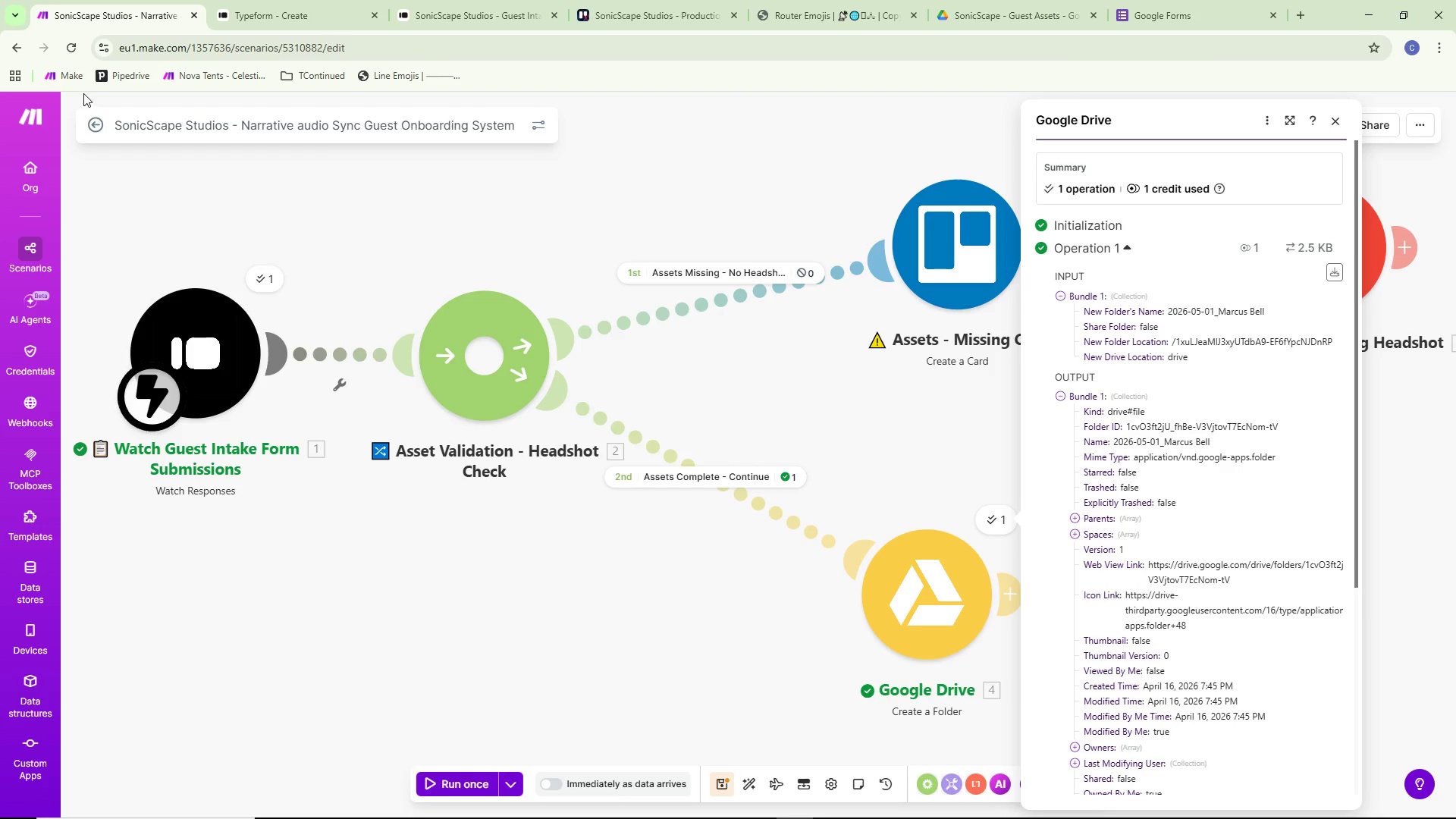 
mouse_move([96, 57])
 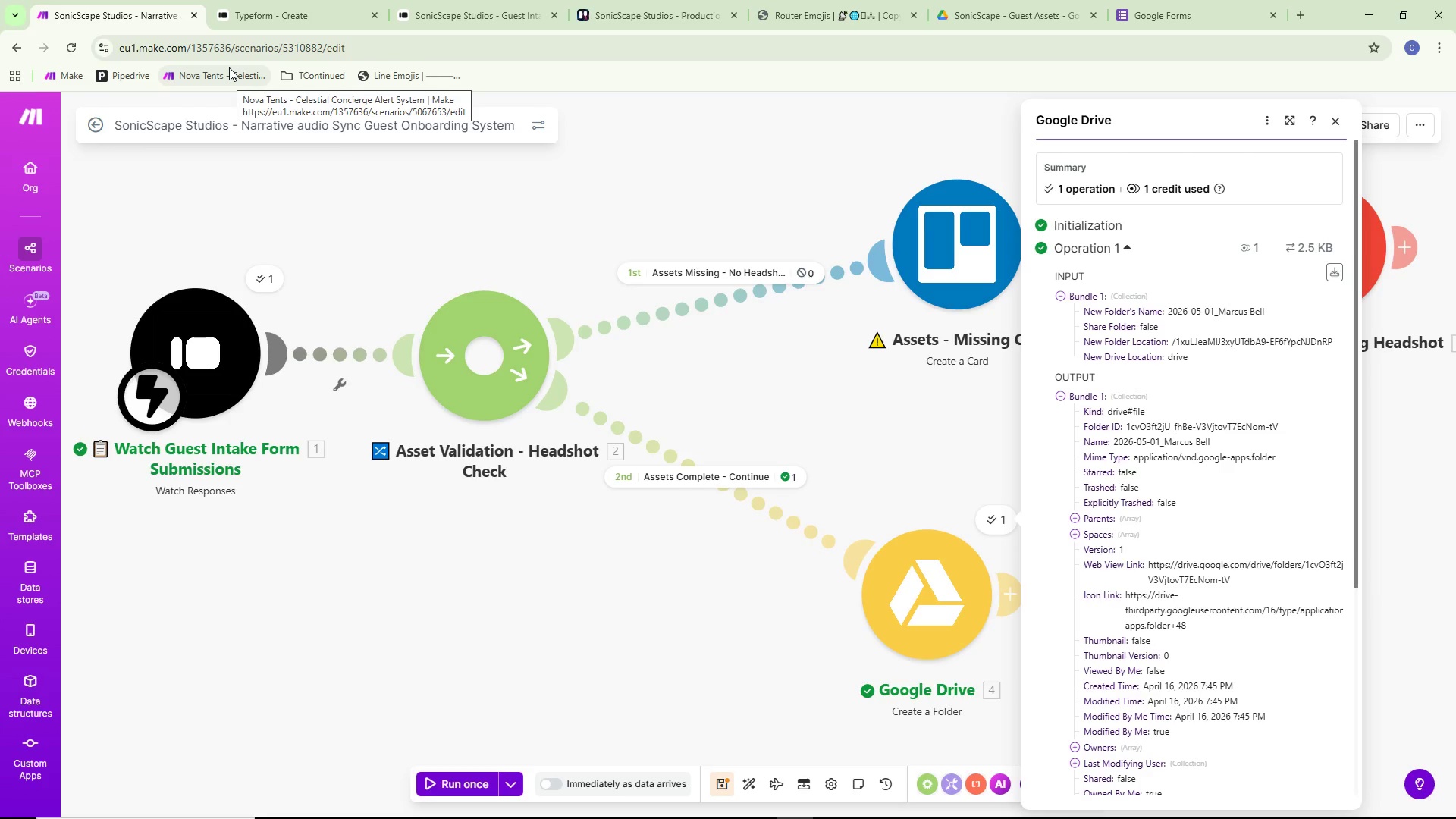 